 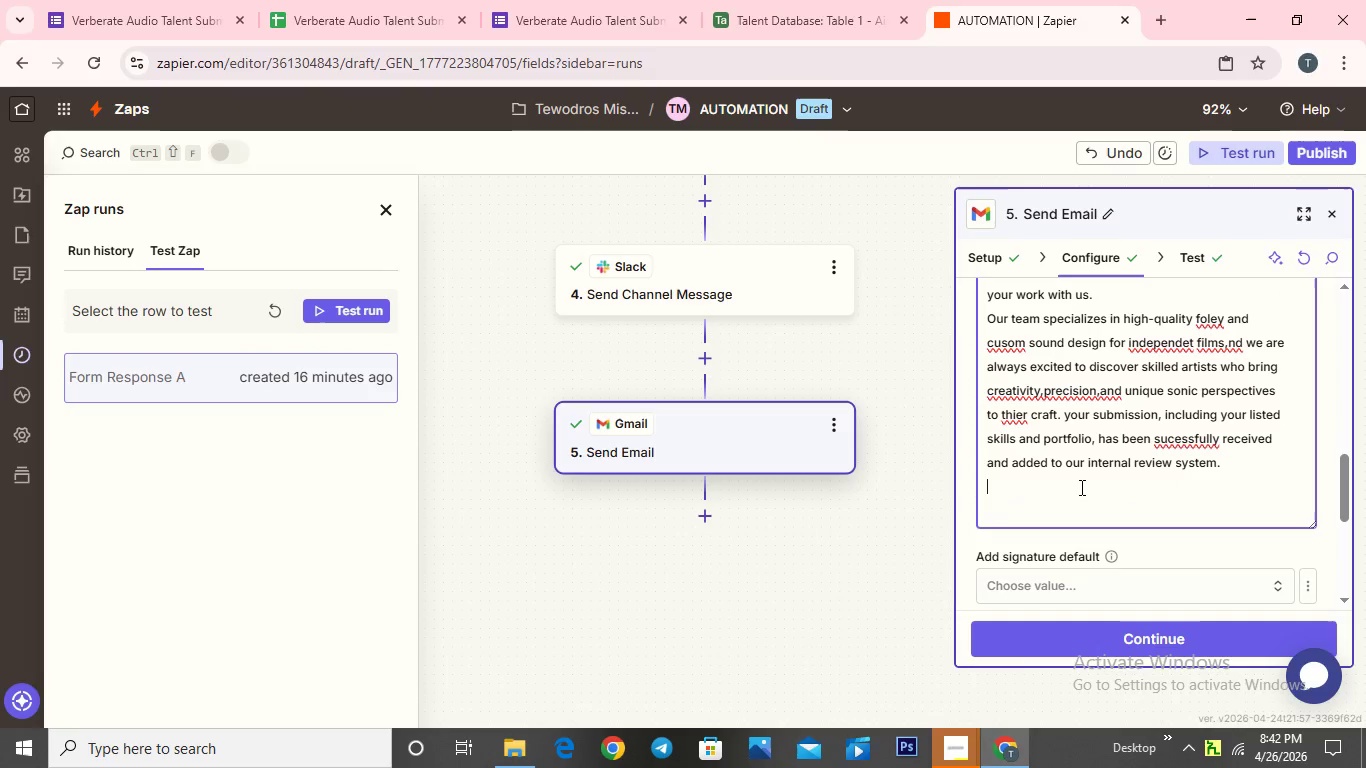 
type(oVER THE)
key(Backspace)
key(Backspace)
key(Backspace)
key(Backspace)
key(Backspace)
key(Backspace)
key(Backspace)
key(Backspace)
type(Over the next few days )
key(Backspace)
type(, our production and creative team will carefully re)
 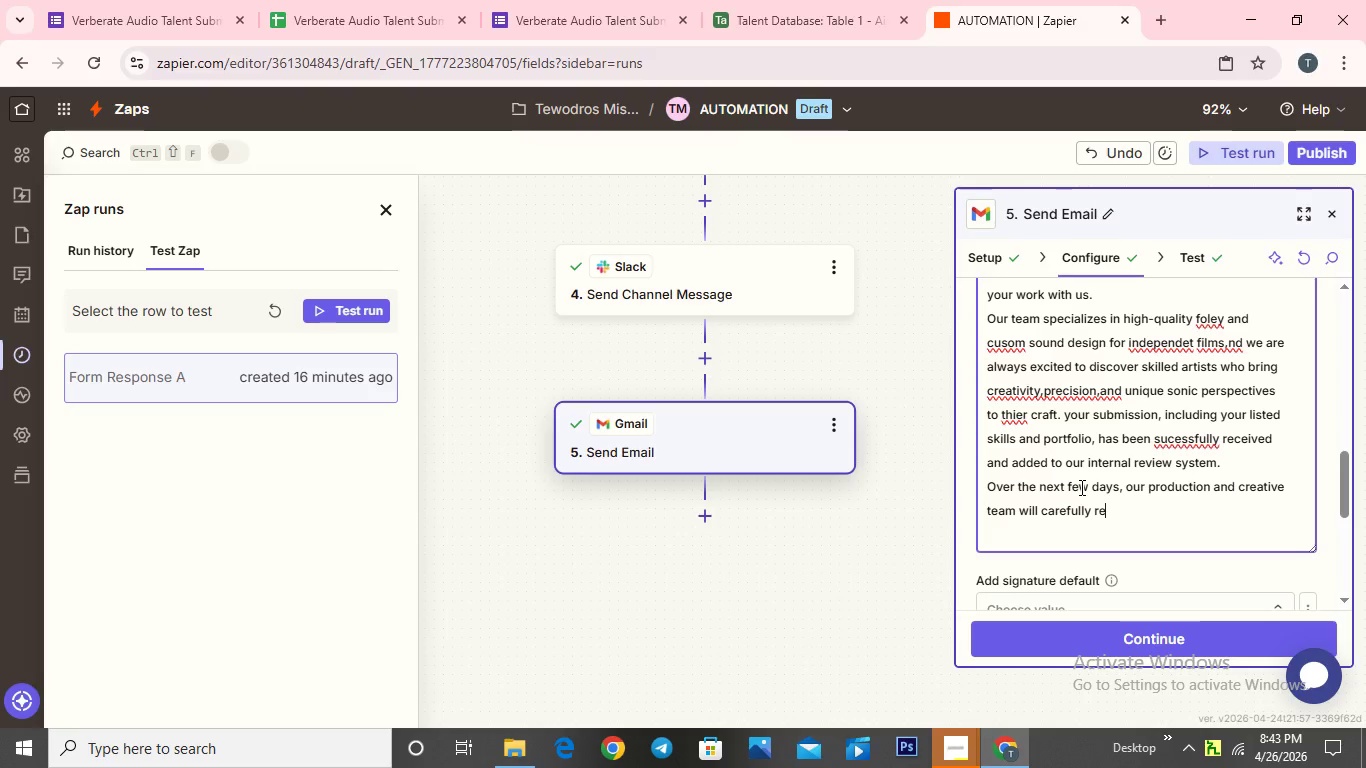 
type(view)
 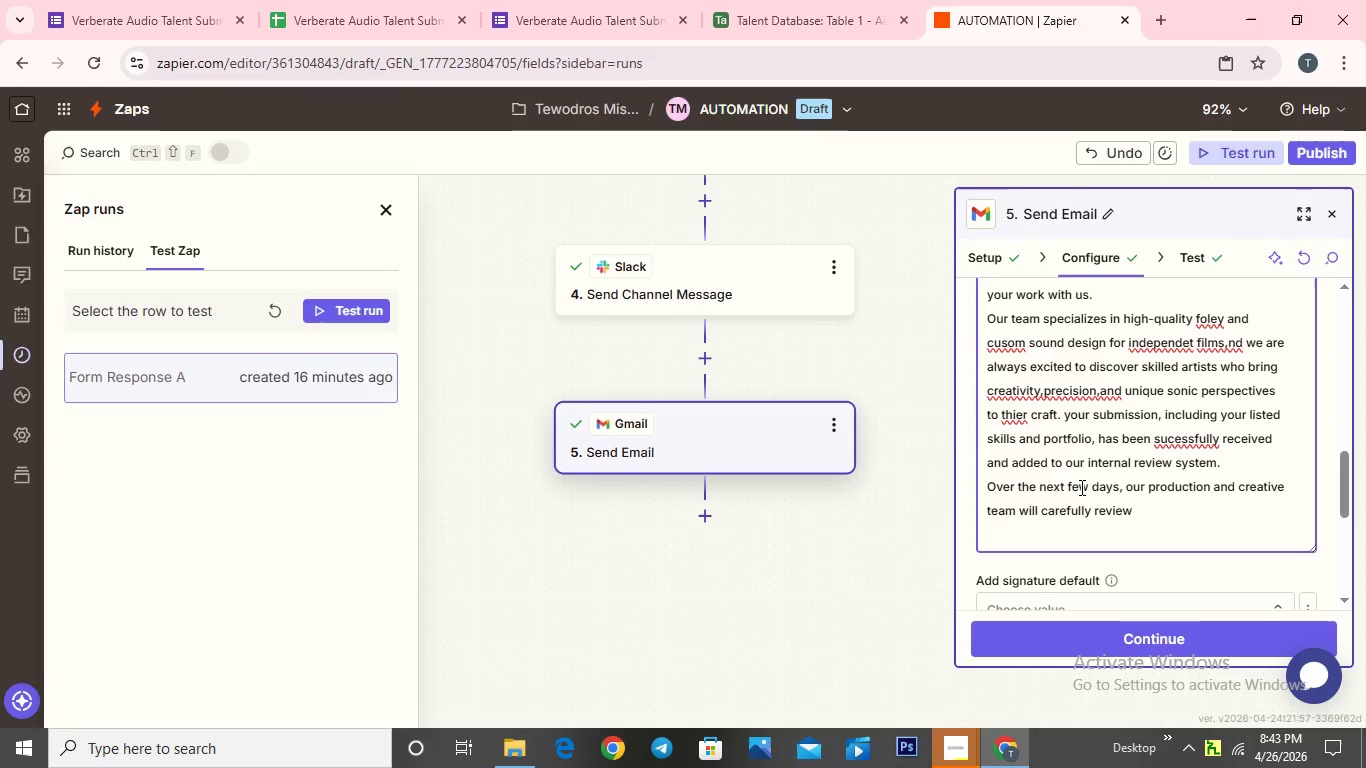 
type( yp)
key(Backspace)
type(our portfolio to better understand your )
 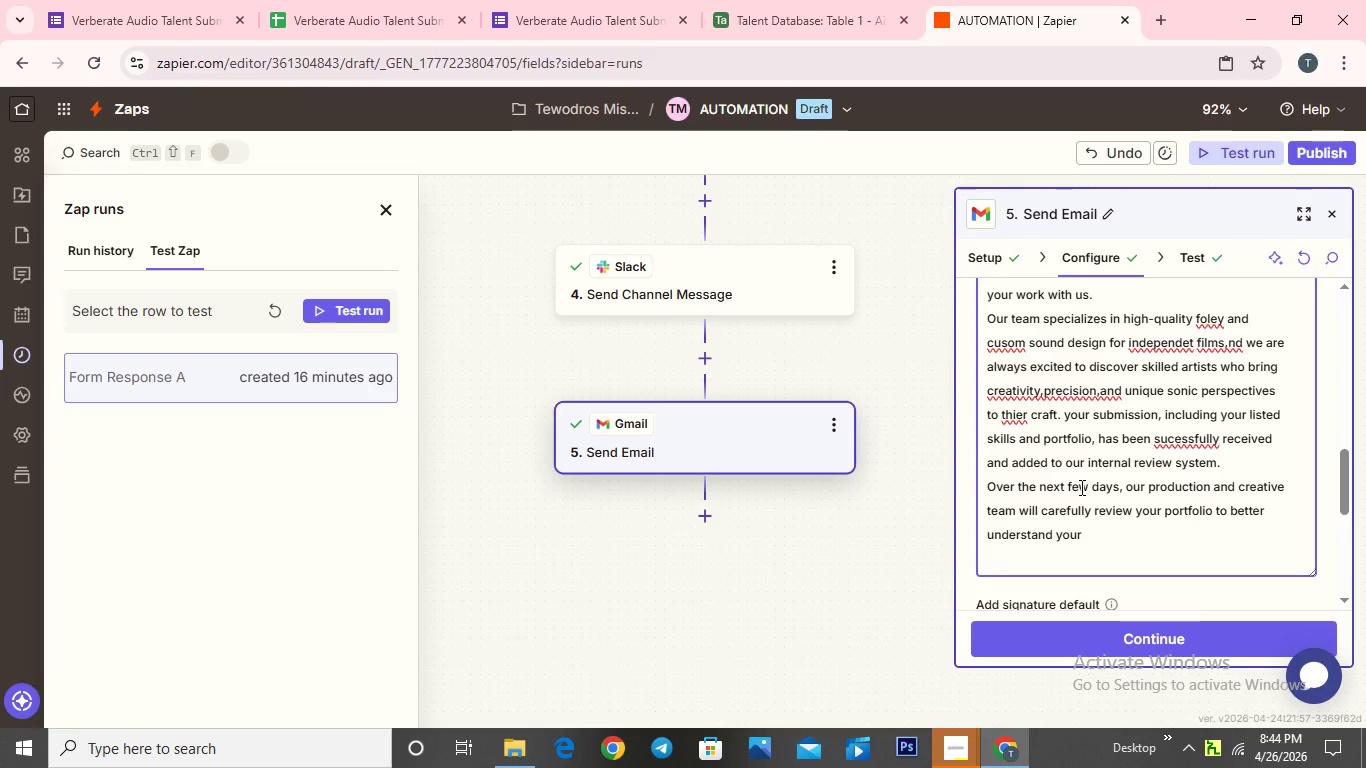 
type(experiance and artistic styl)
 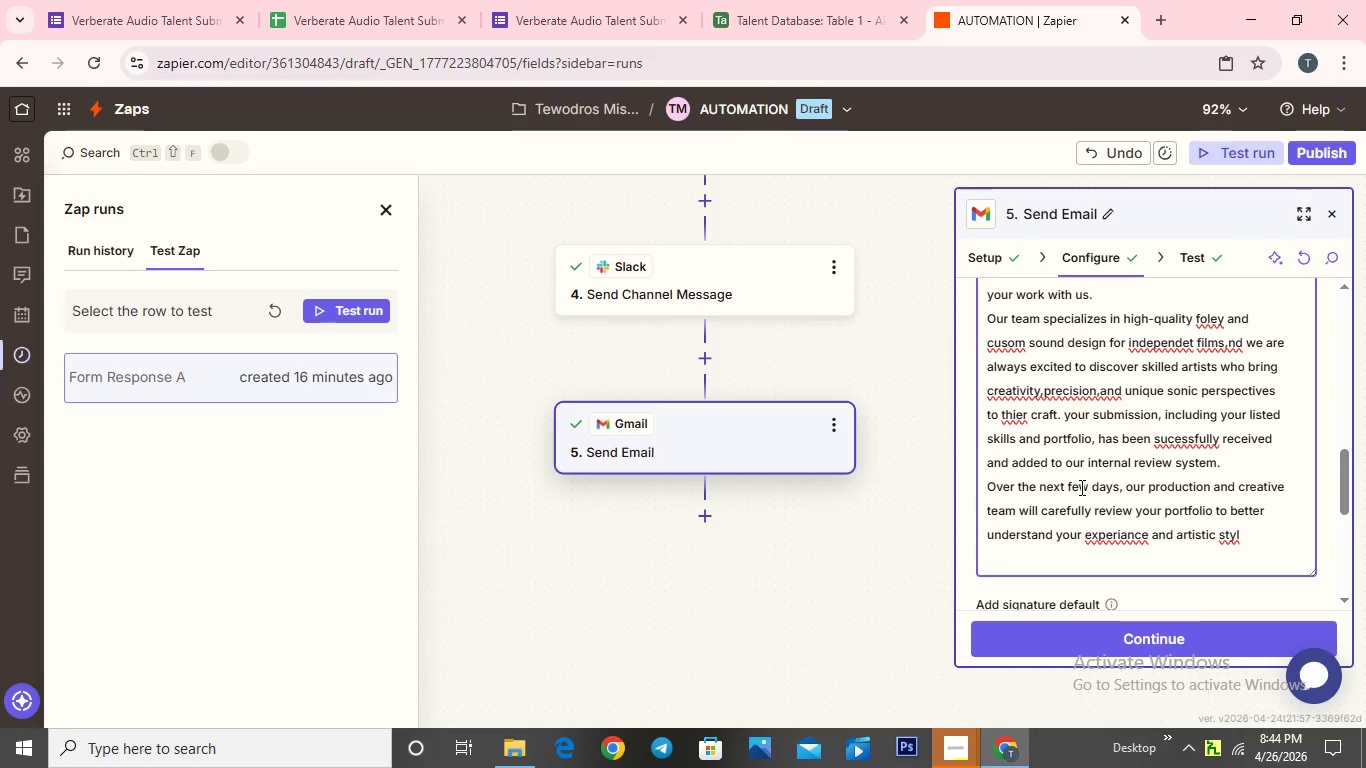 
type(.)
key(Backspace)
type(e. Wr ae)
key(Backspace)
type(re)
 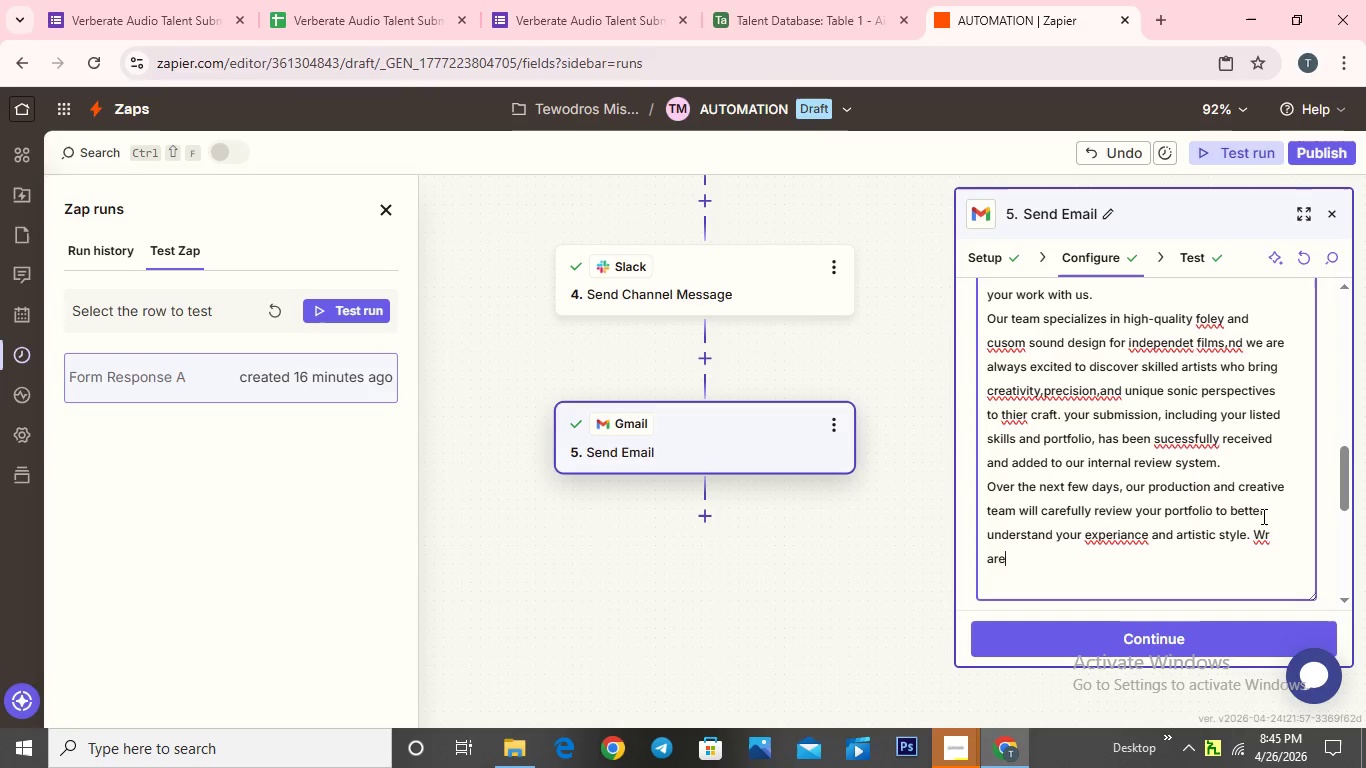 
left_click([1270, 533])
 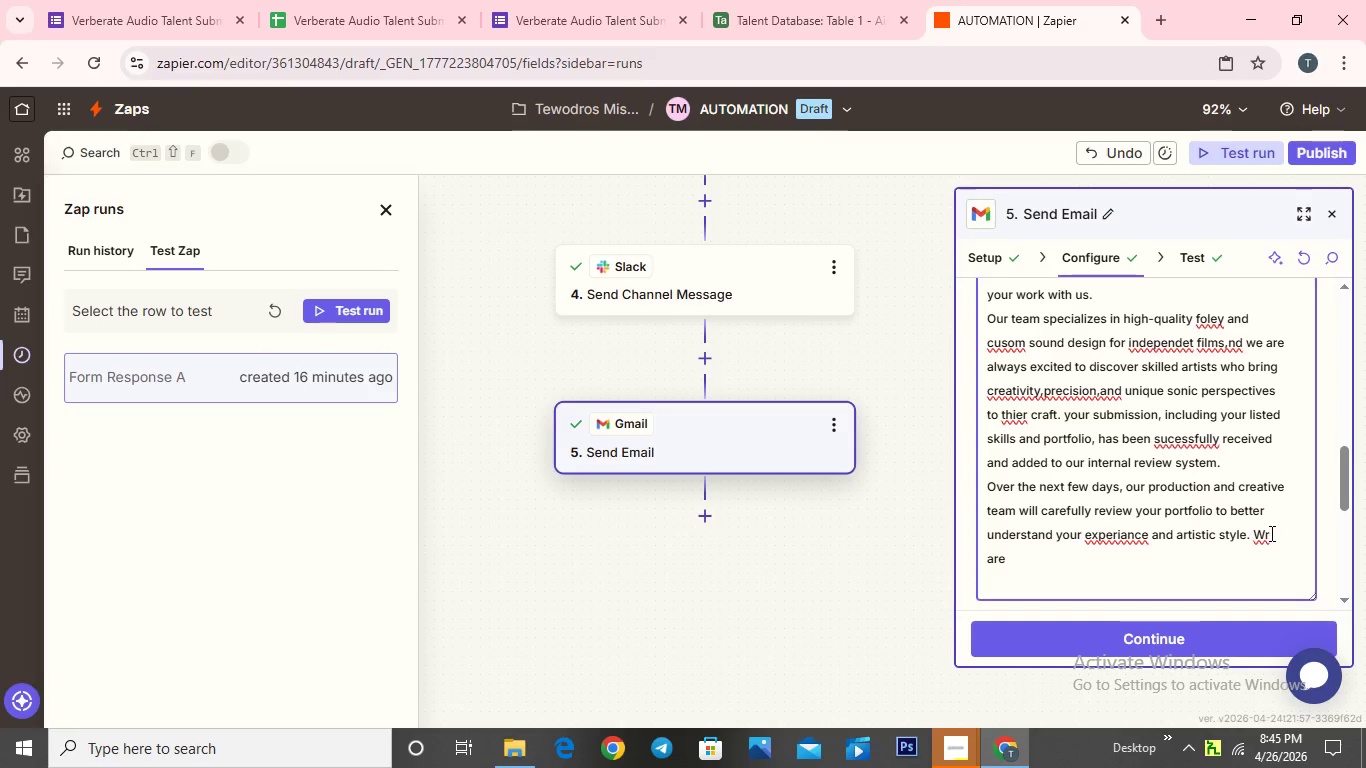 
key(Backspace)
 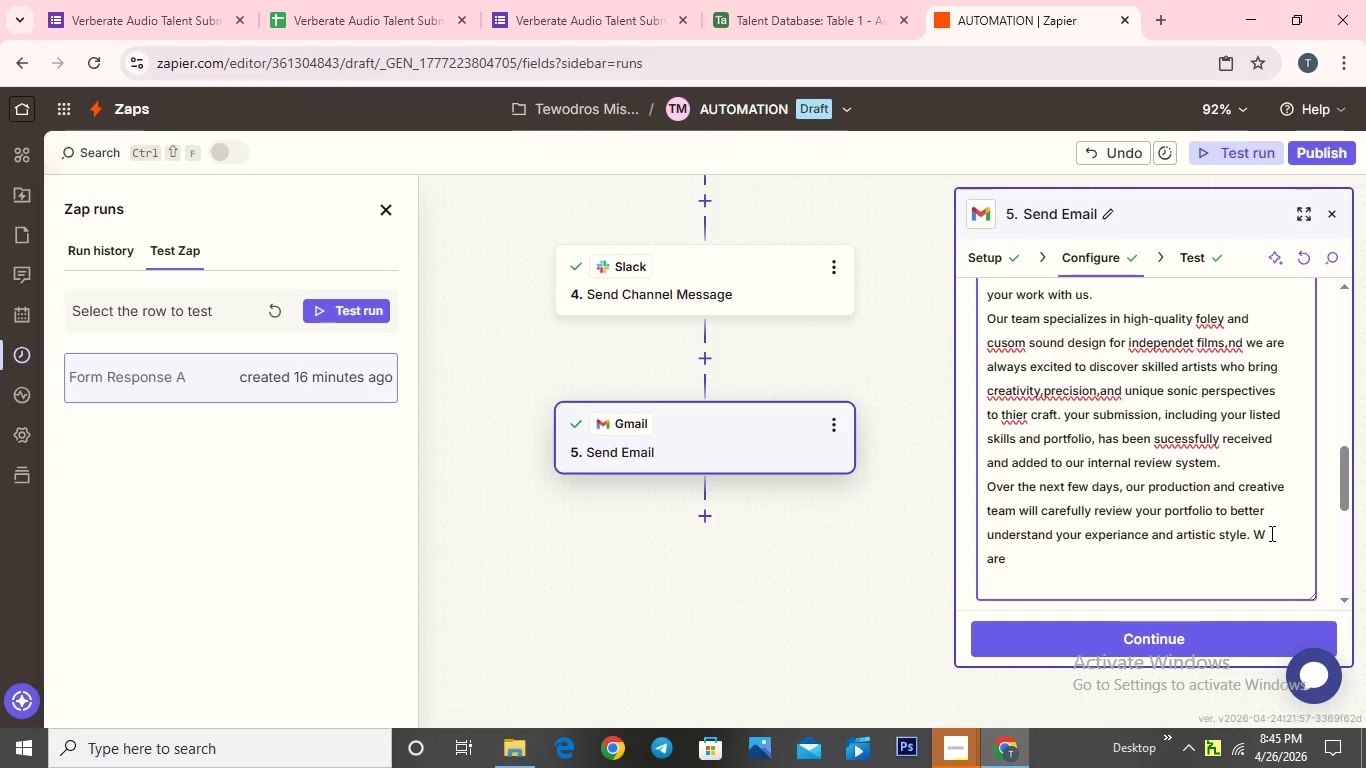 
key(E)
 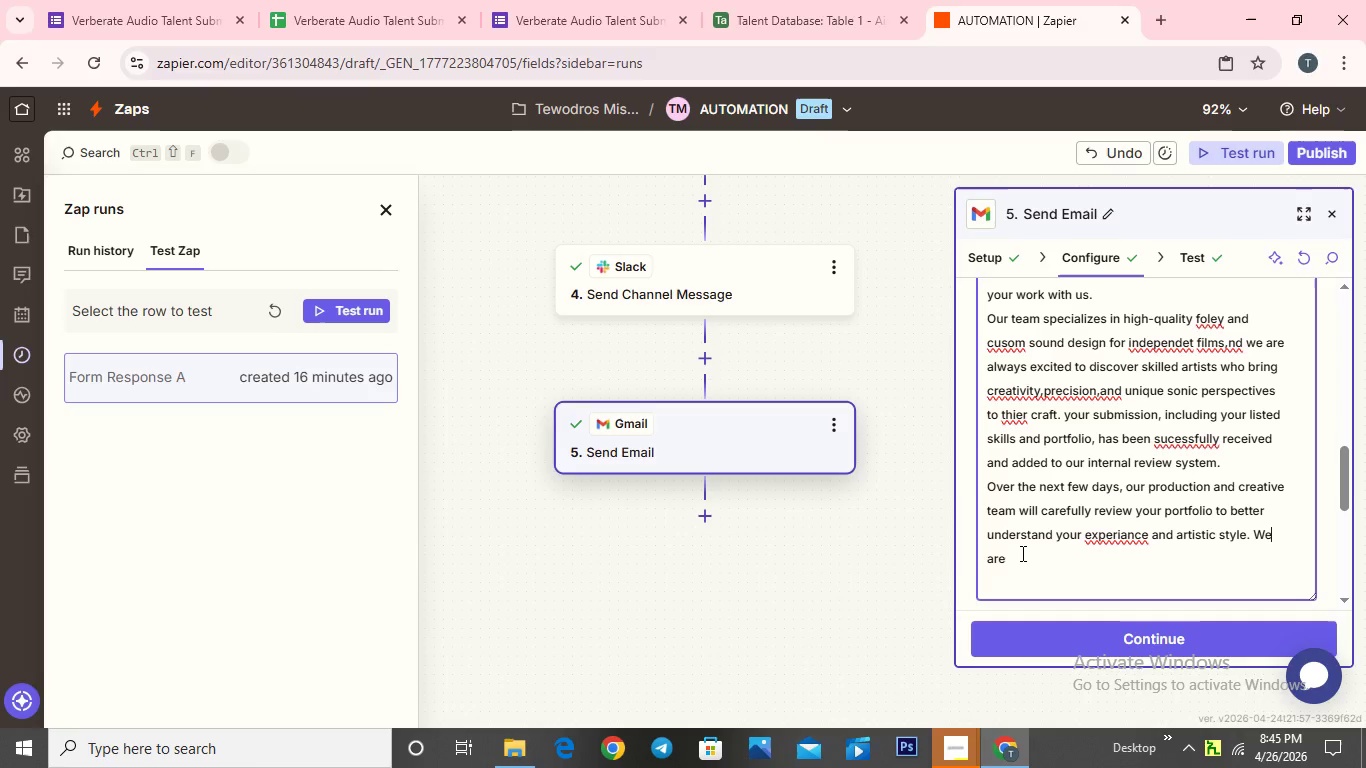 
left_click([1017, 554])
 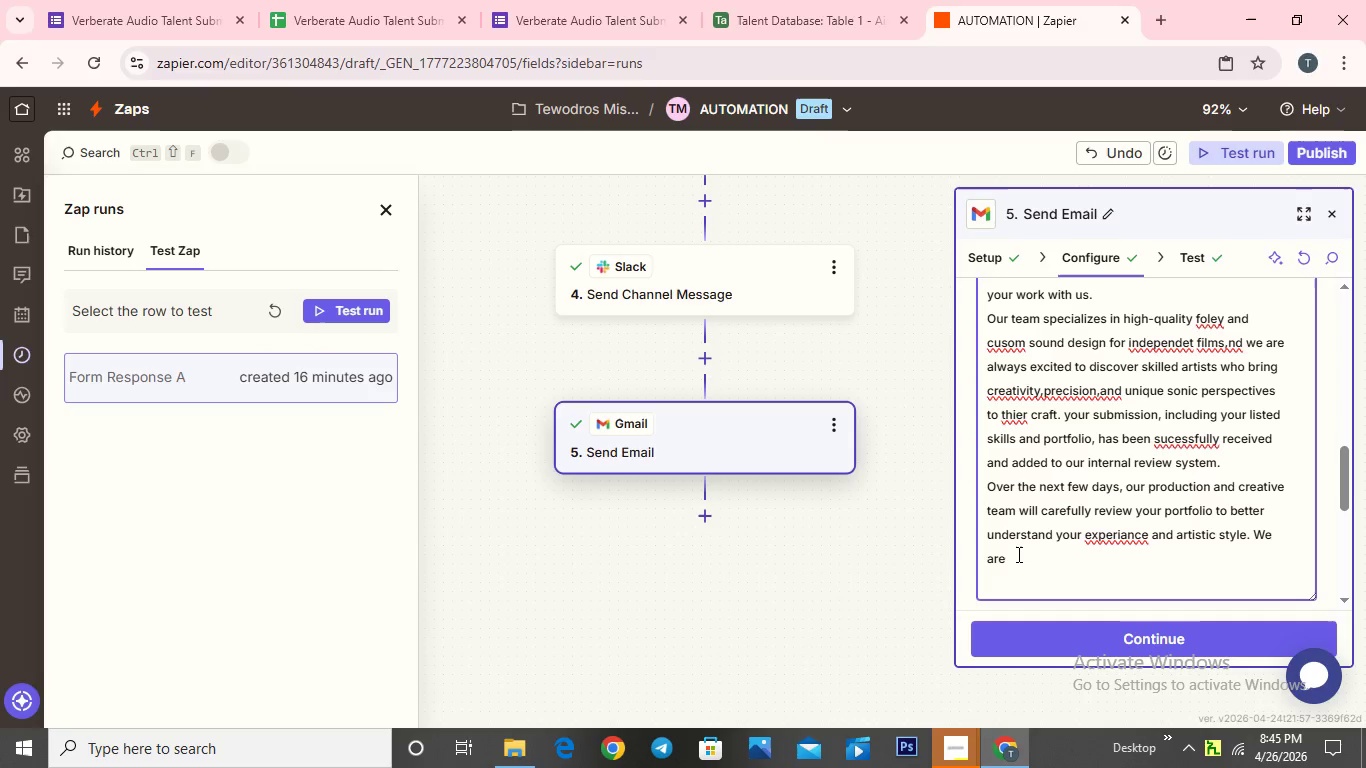 
type( particularlu)
key(Backspace)
type(y)
 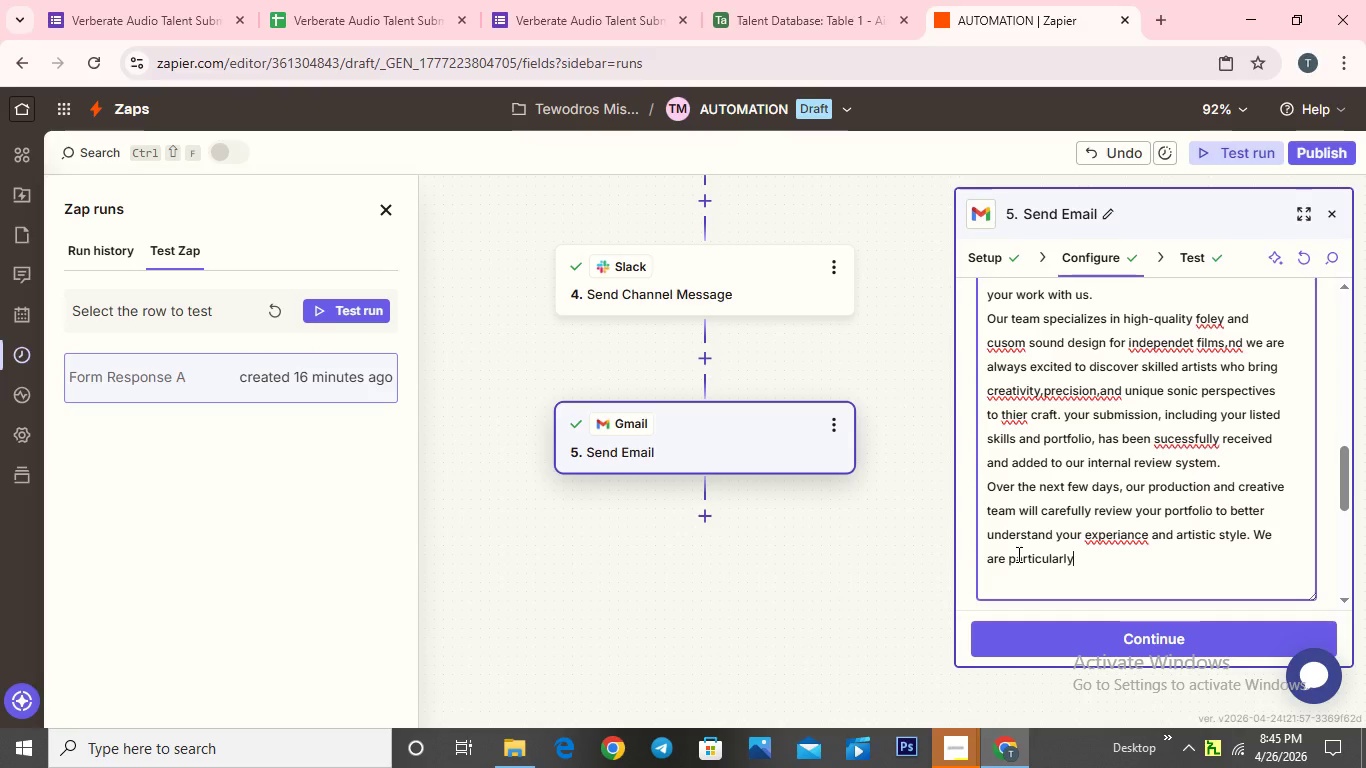 
type( interested)
 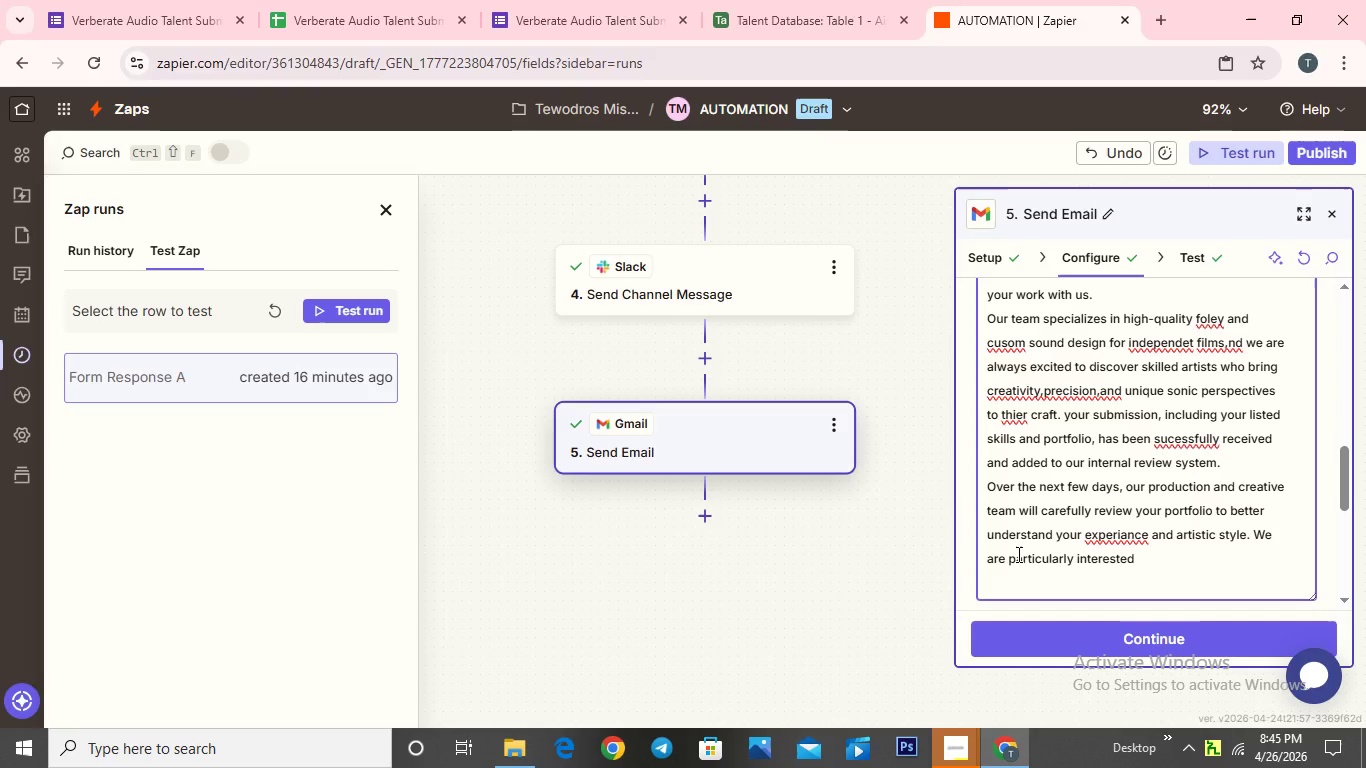 
key(Space)
 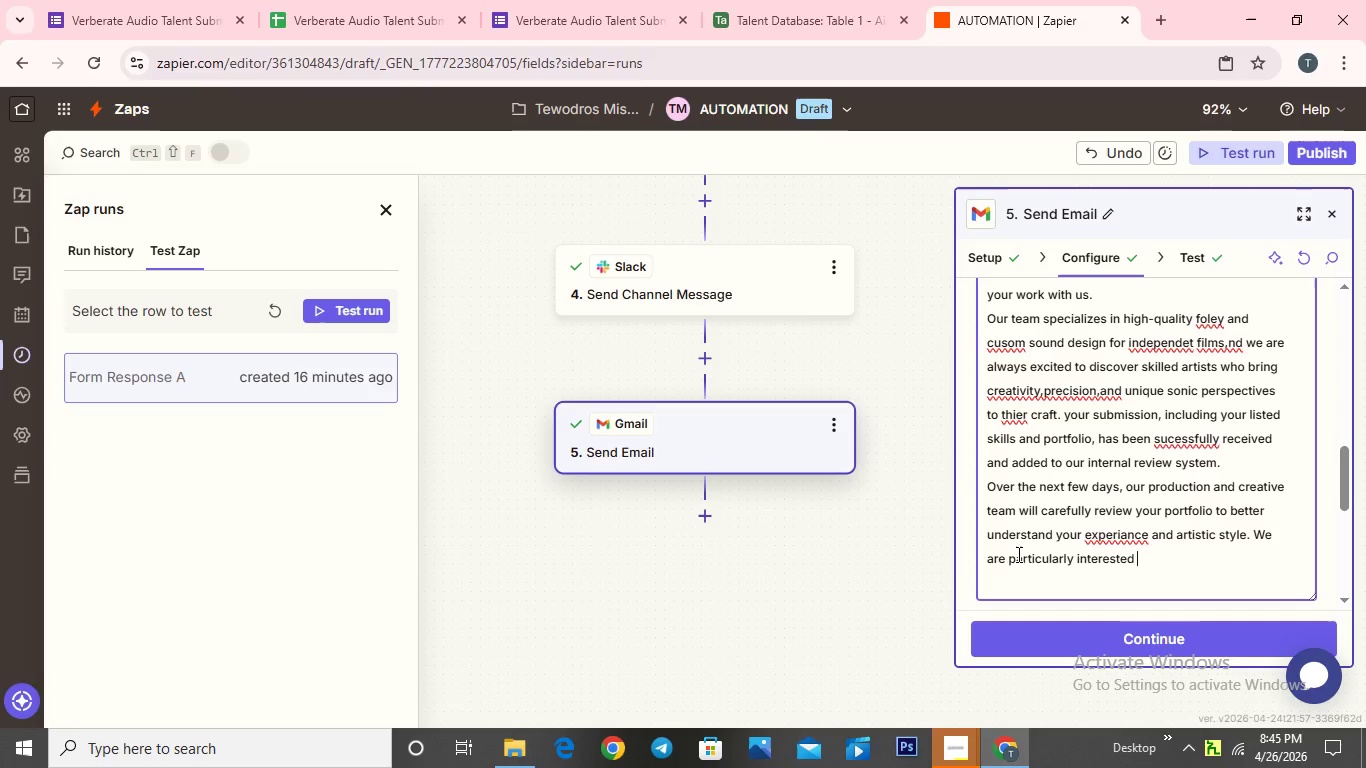 
type(in how your work )
 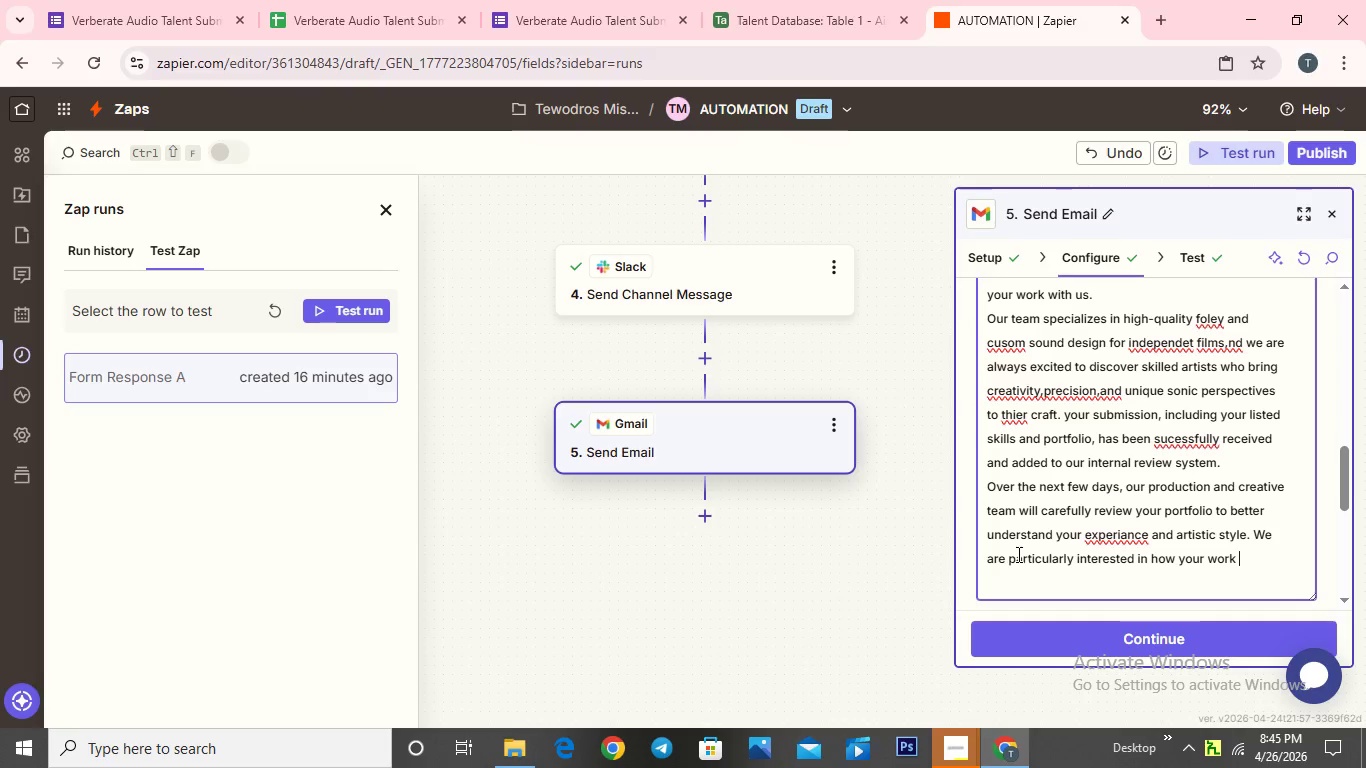 
wait(14.62)
 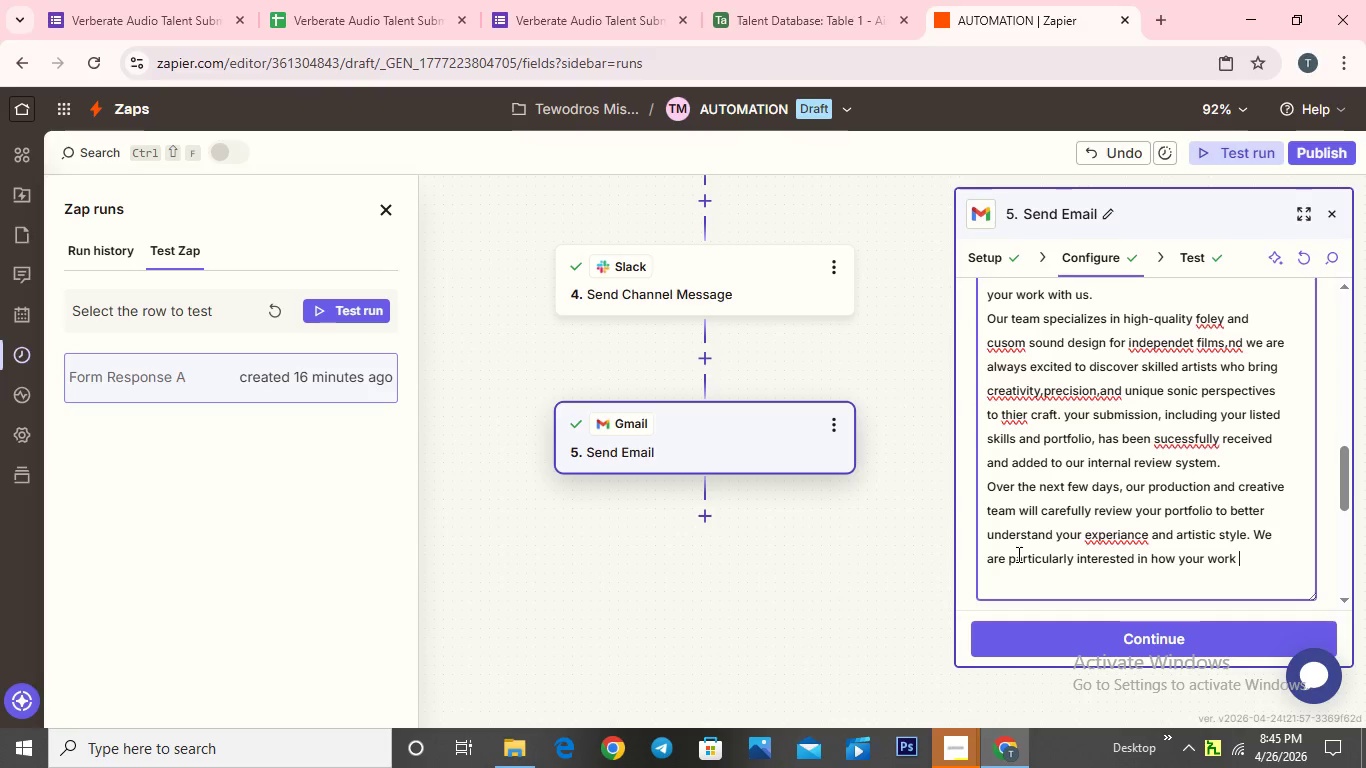 
type(demonstrated)
key(Backspace)
type(s attention to detail,originaliy)
key(Backspace)
type(ty)
 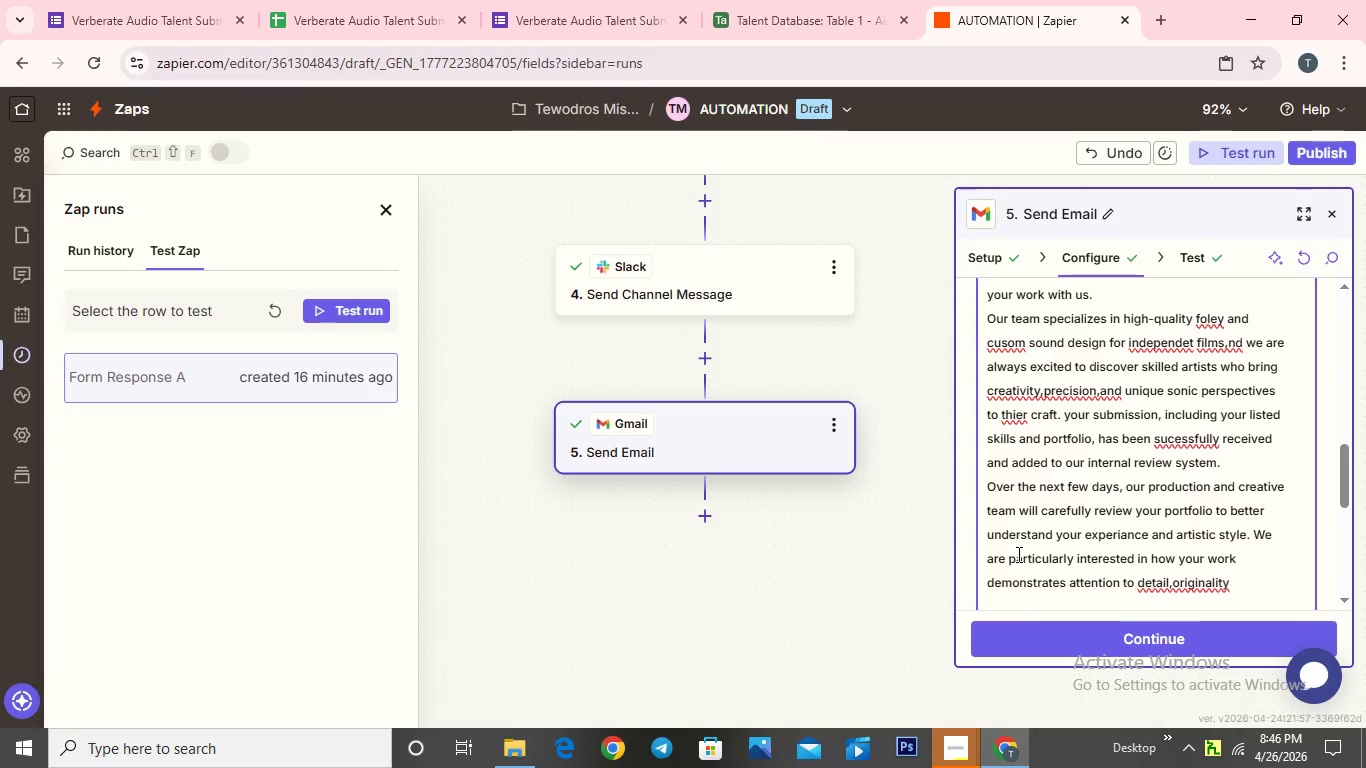 
type(,and the ability to enhance sto)
 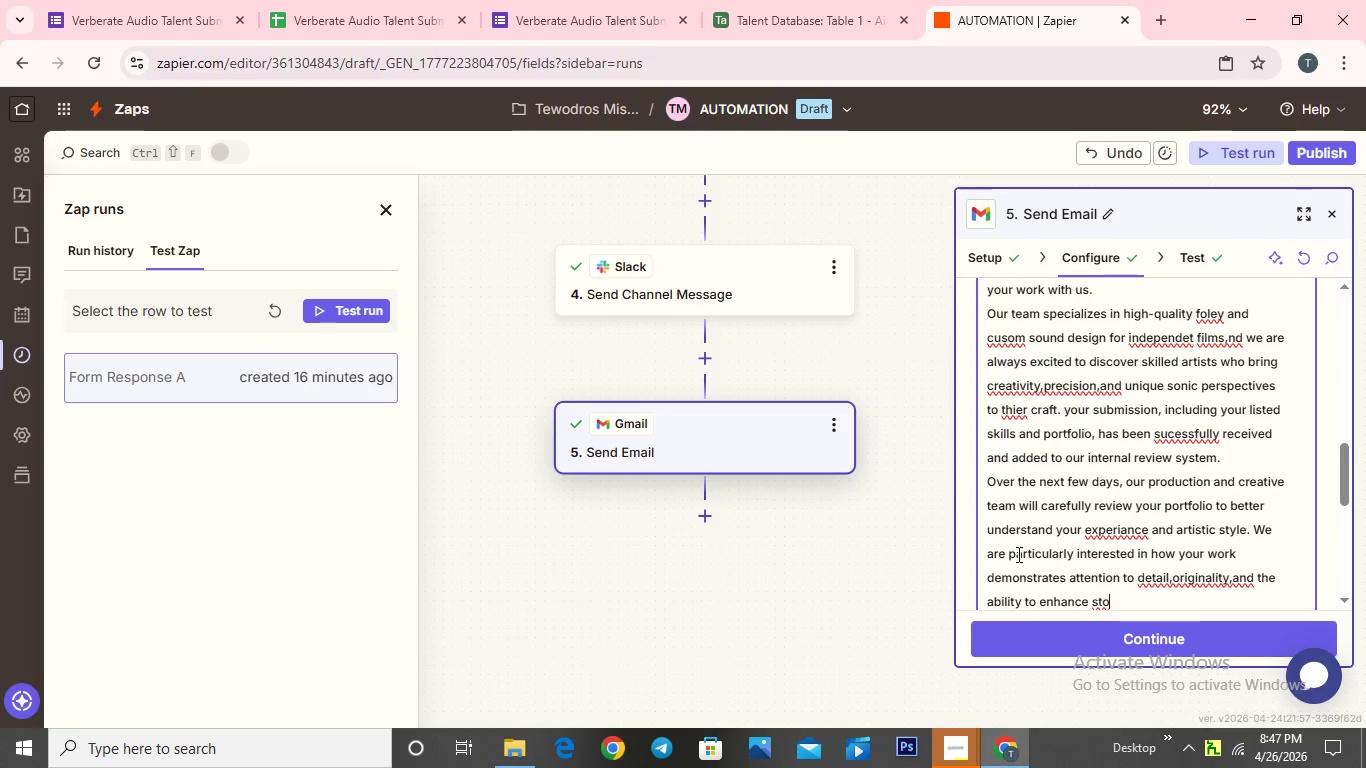 
type(rytellying through sounf)
key(Backspace)
type(d.)
 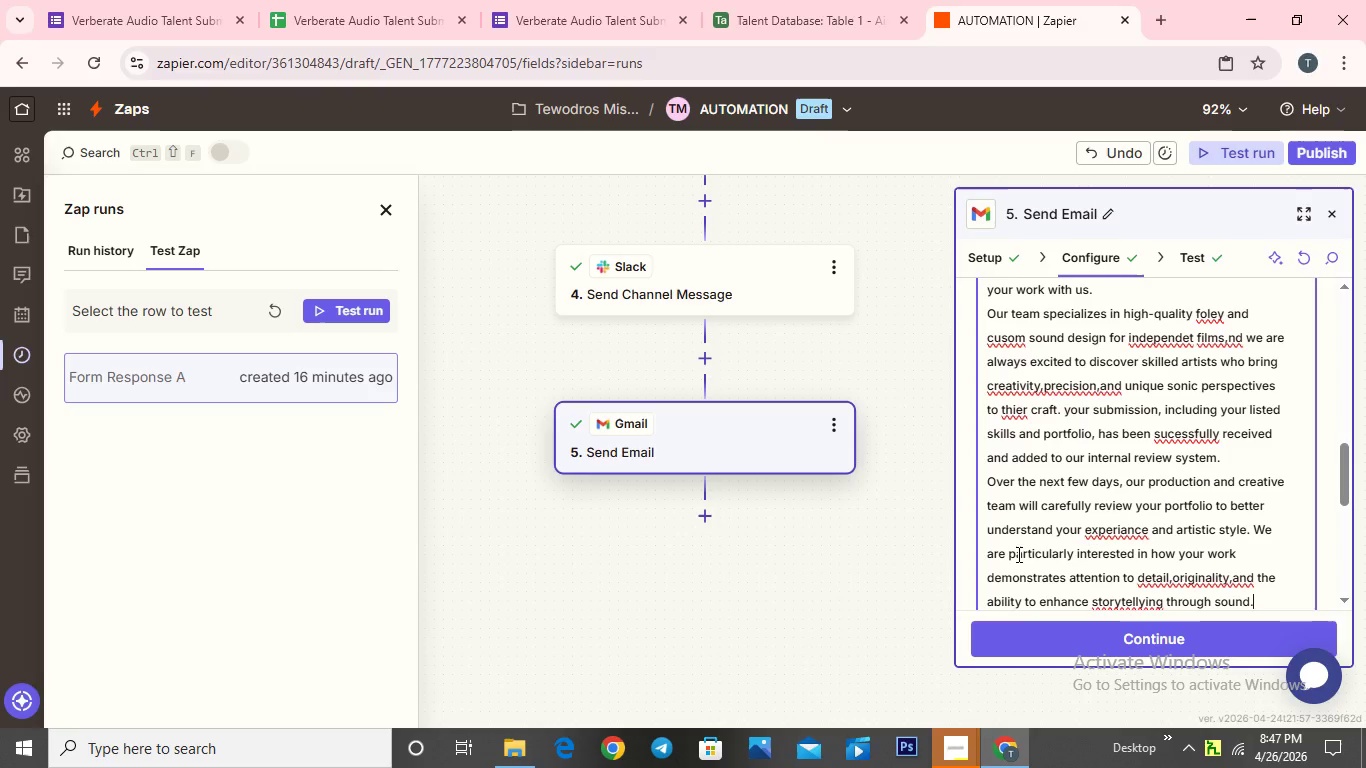 
key(Enter)
 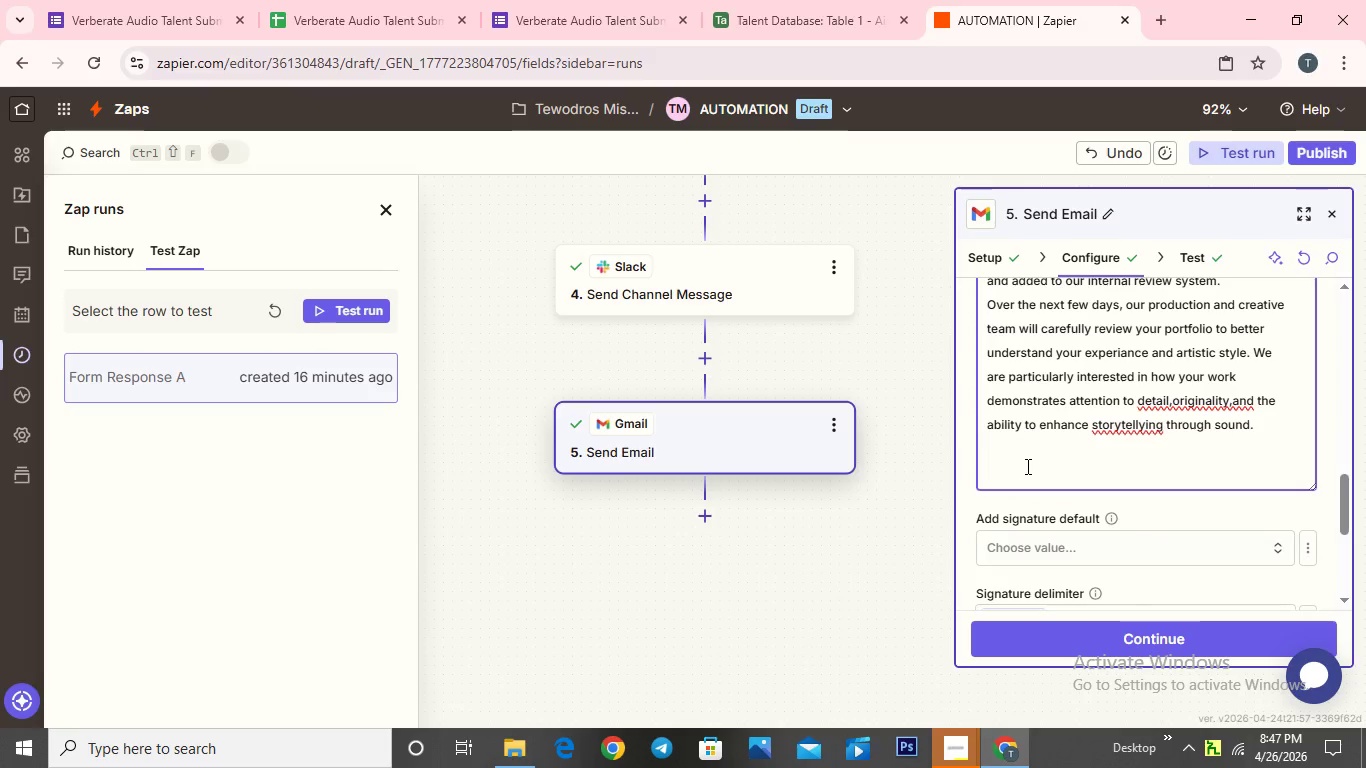 
type(Please note that duetothe volun=)
key(Backspace)
key(Backspace)
type(me of submission we recie)
 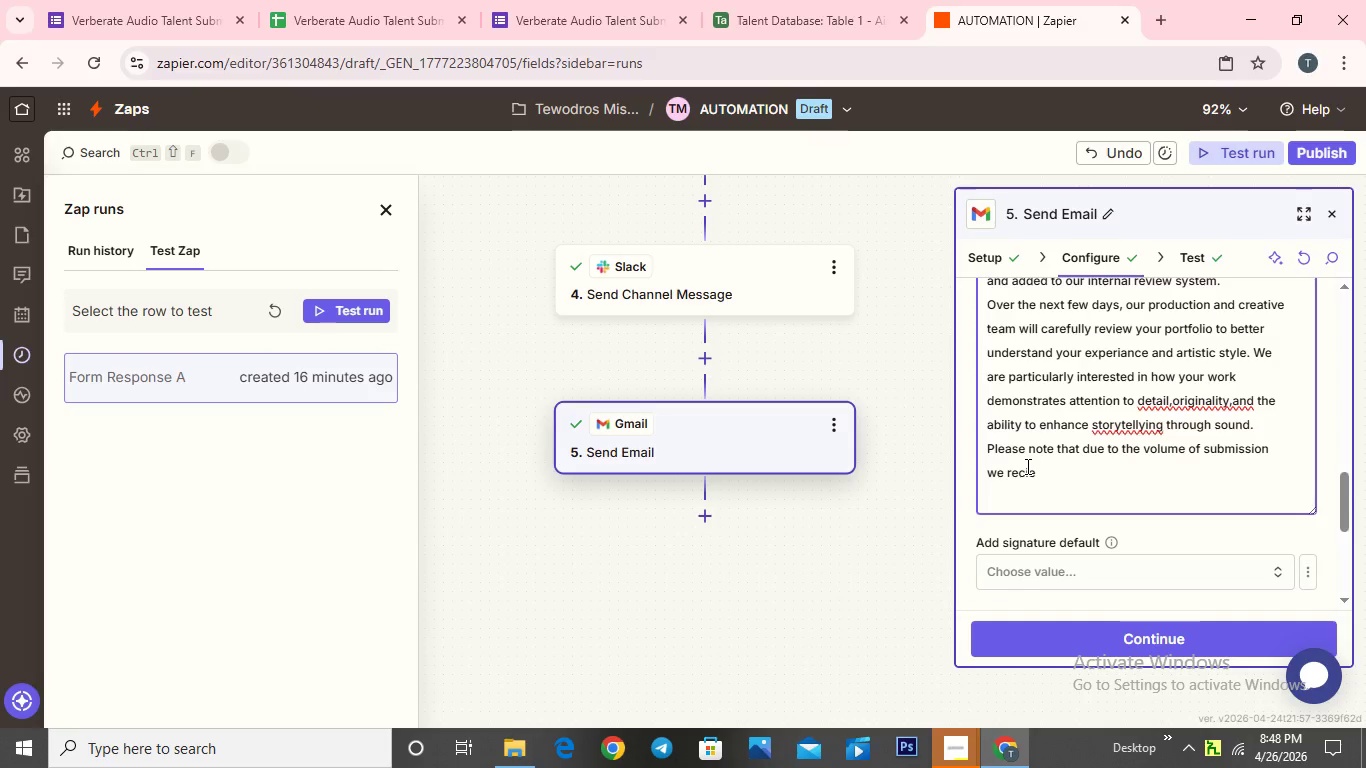 
wait(7.08)
 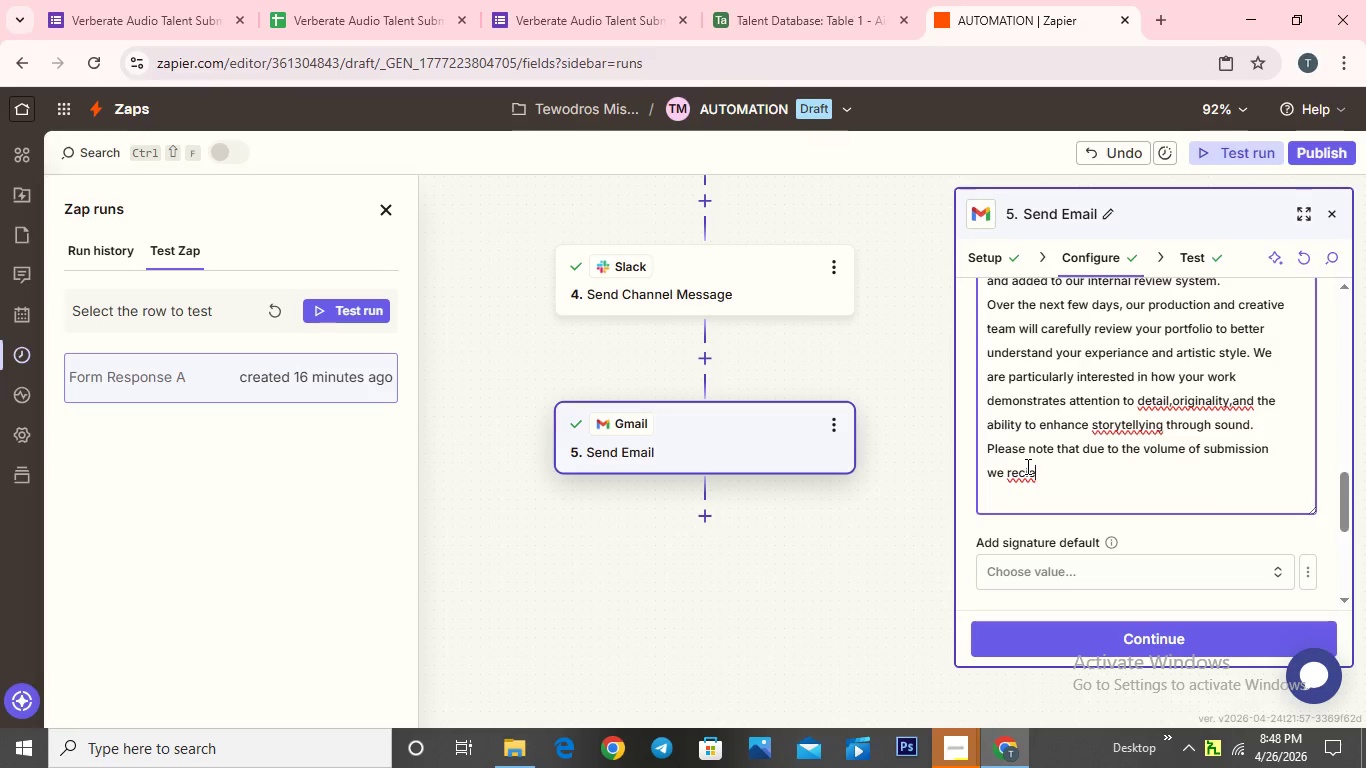 
key(Backspace)
key(Backspace)
type(eive,)
 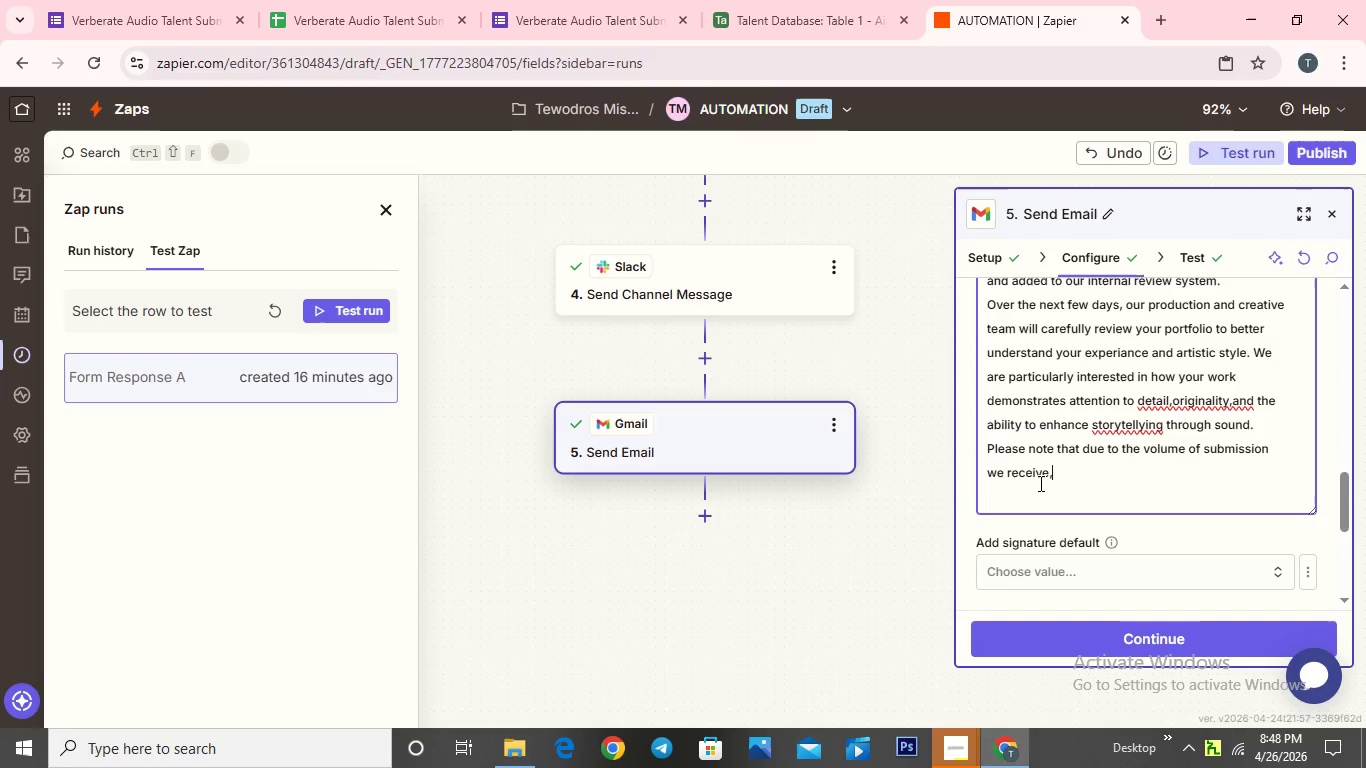 
wait(12.38)
 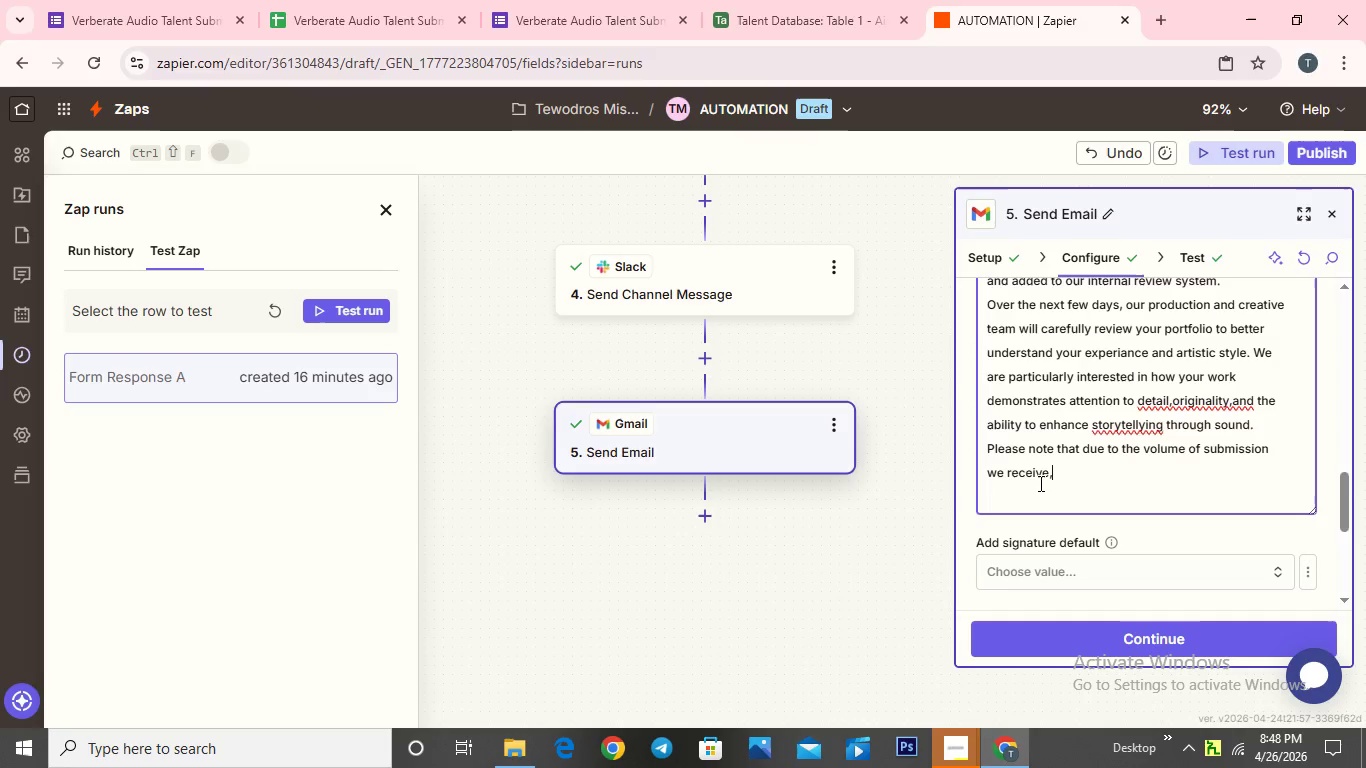 
type( we may not be )
 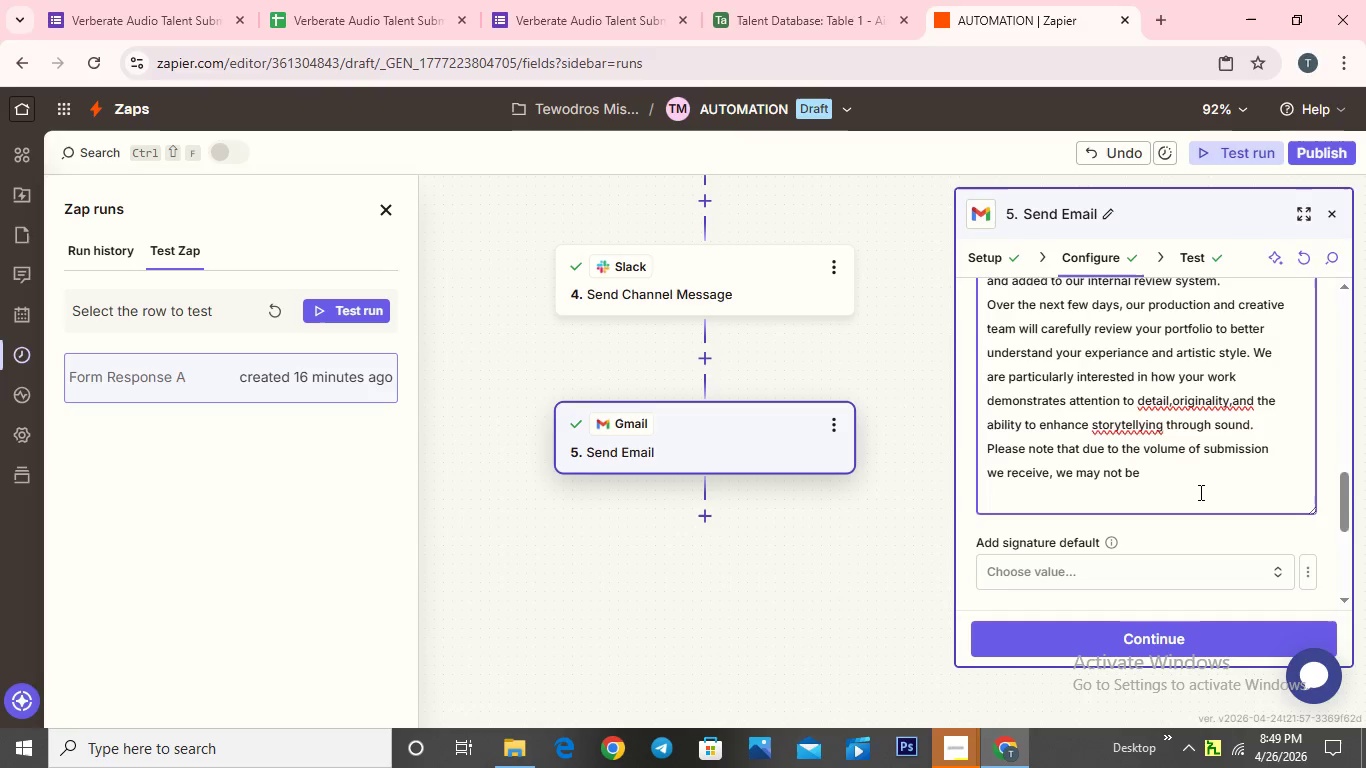 
wait(6.42)
 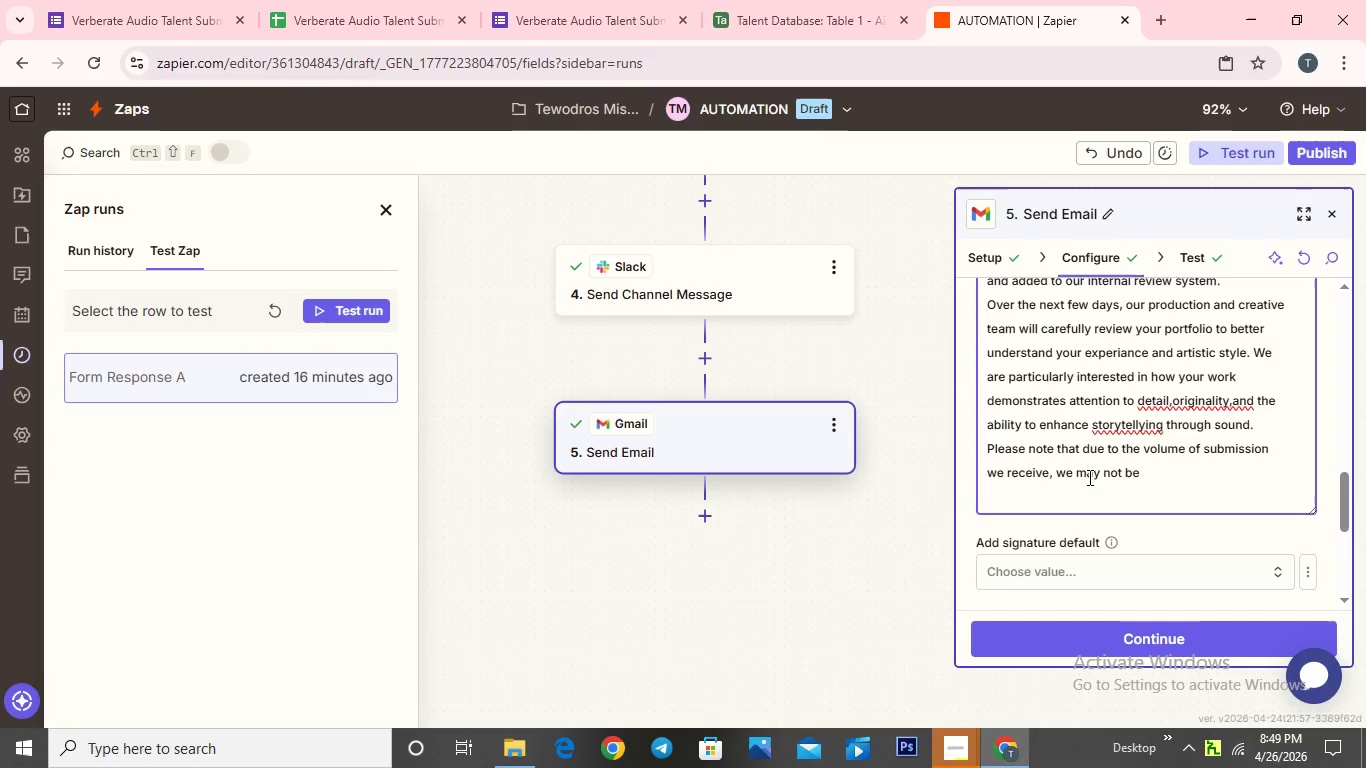 
type(able to respond individually to every applicat)
 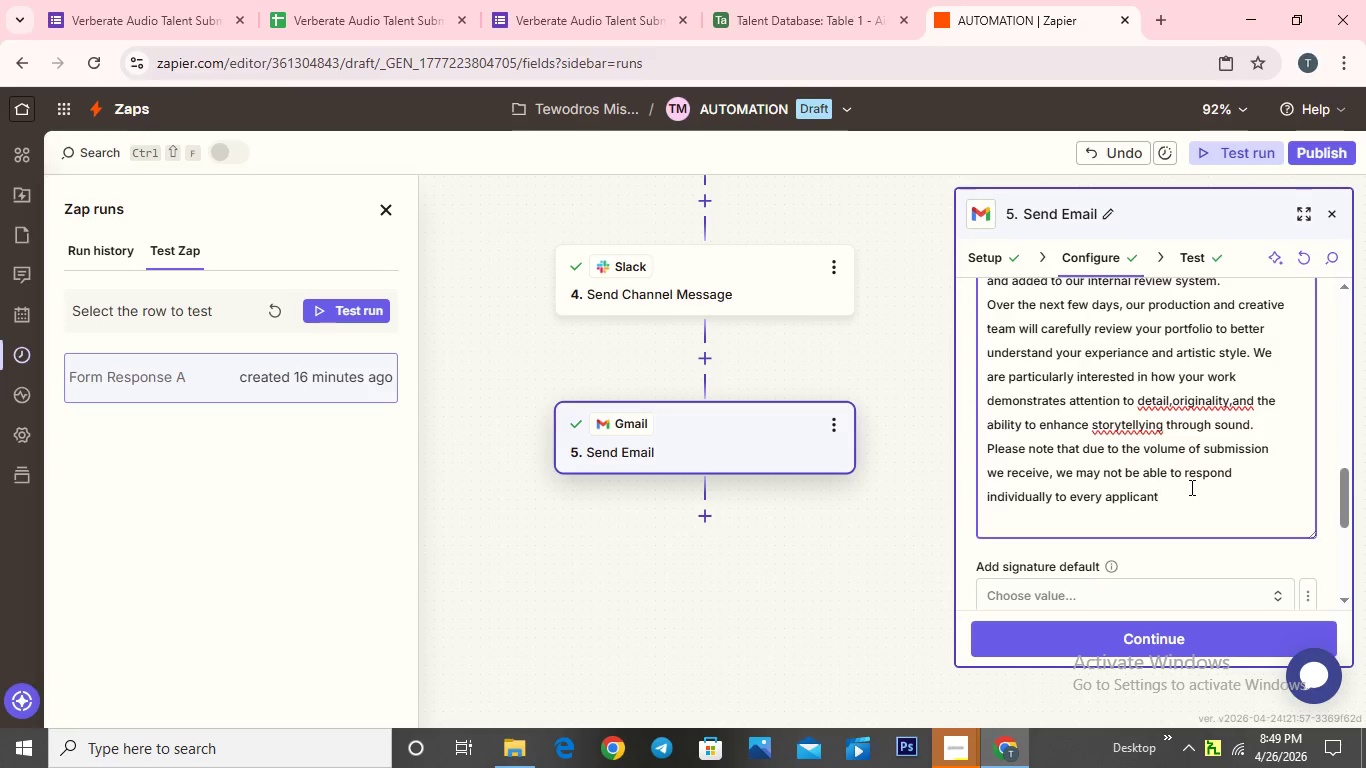 
wait(5.58)
 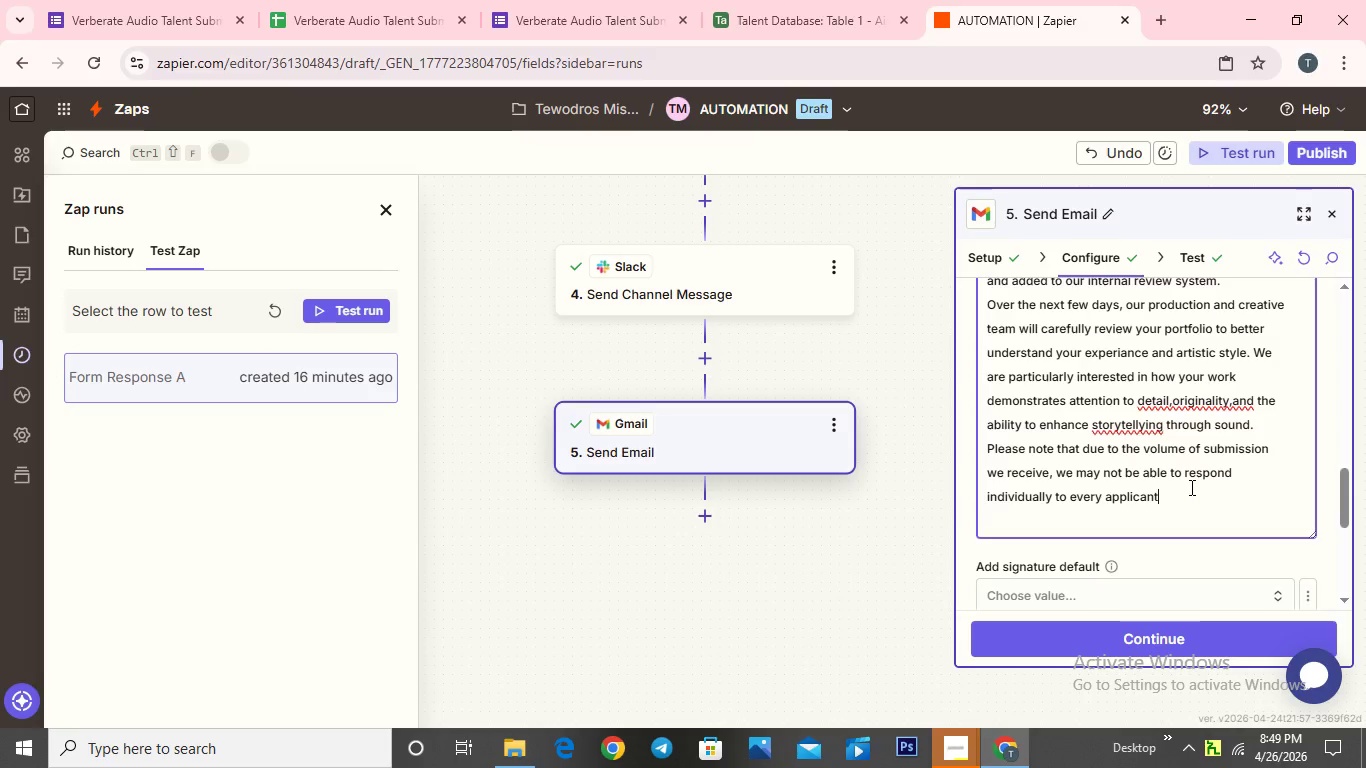 
key(Space)
 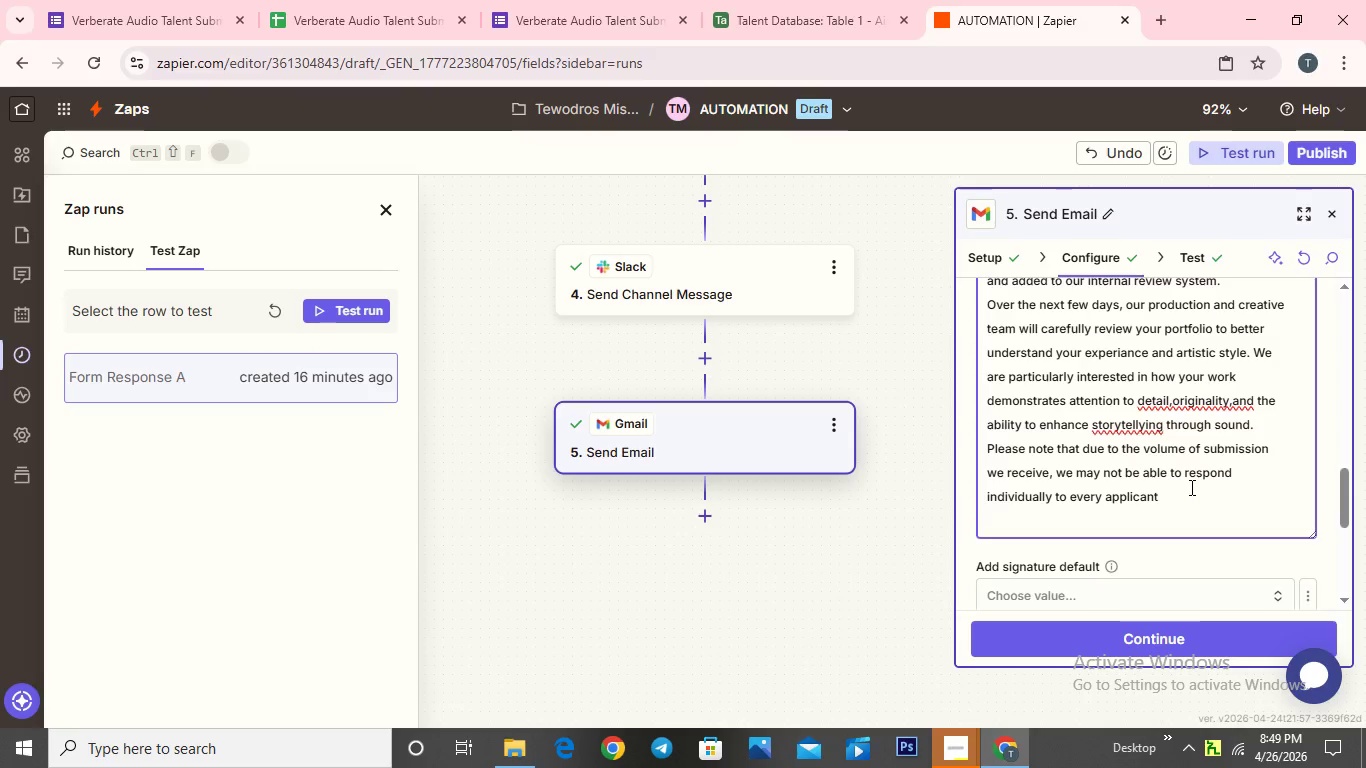 
wait(9.05)
 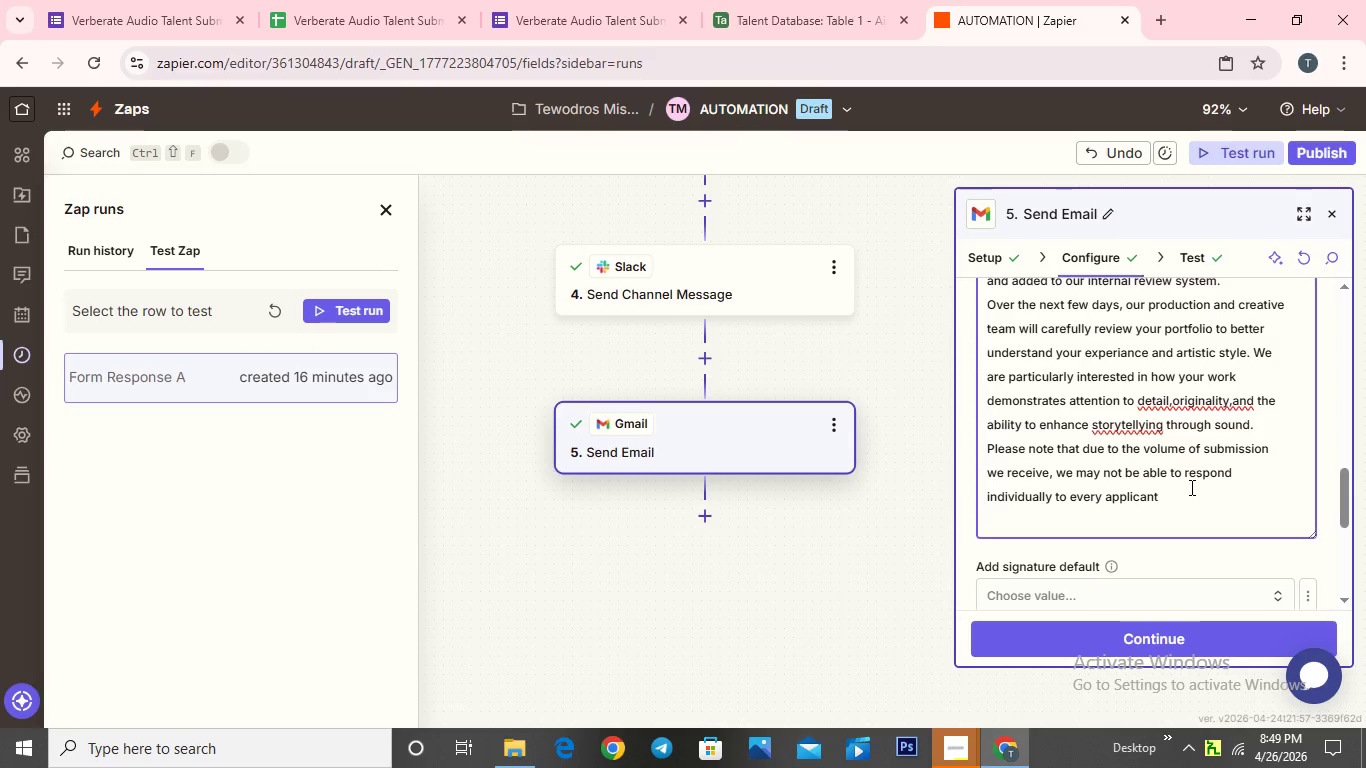 
type(immediat)
 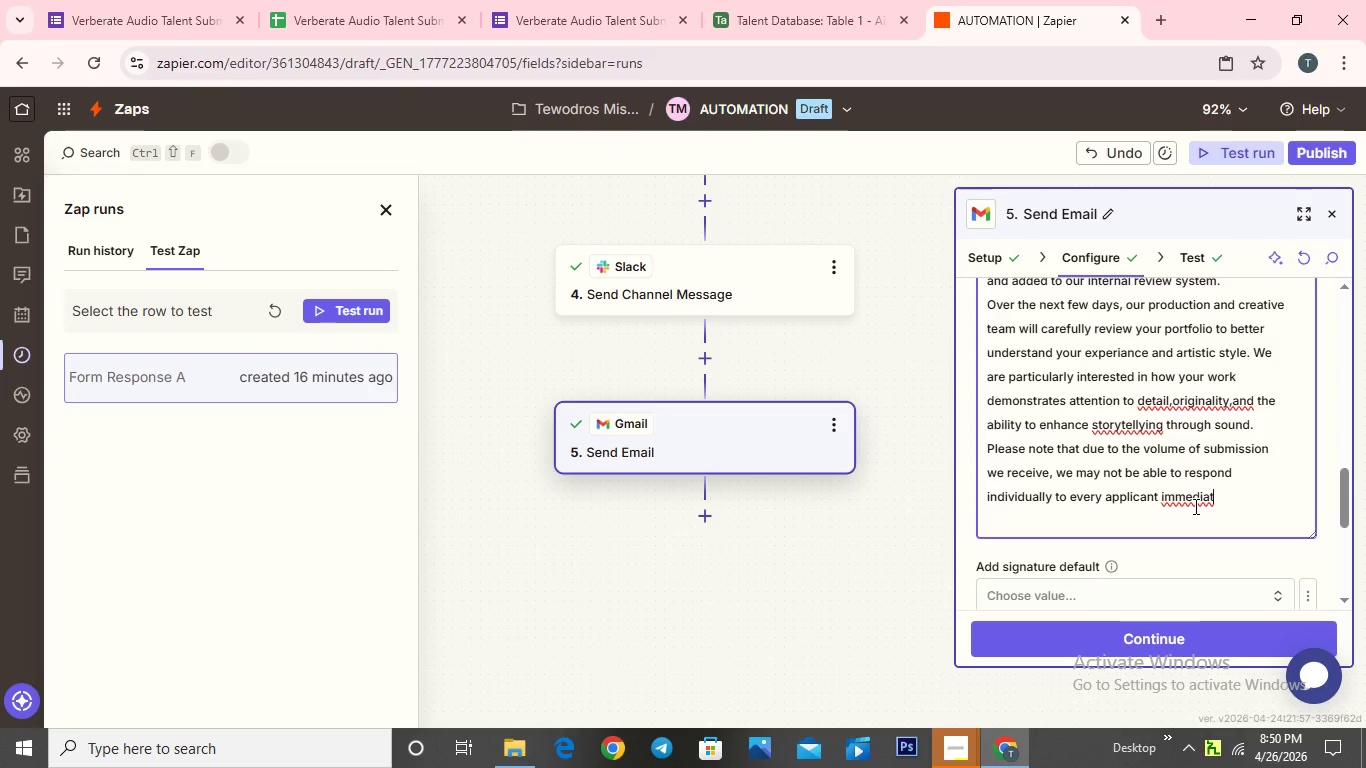 
wait(5.75)
 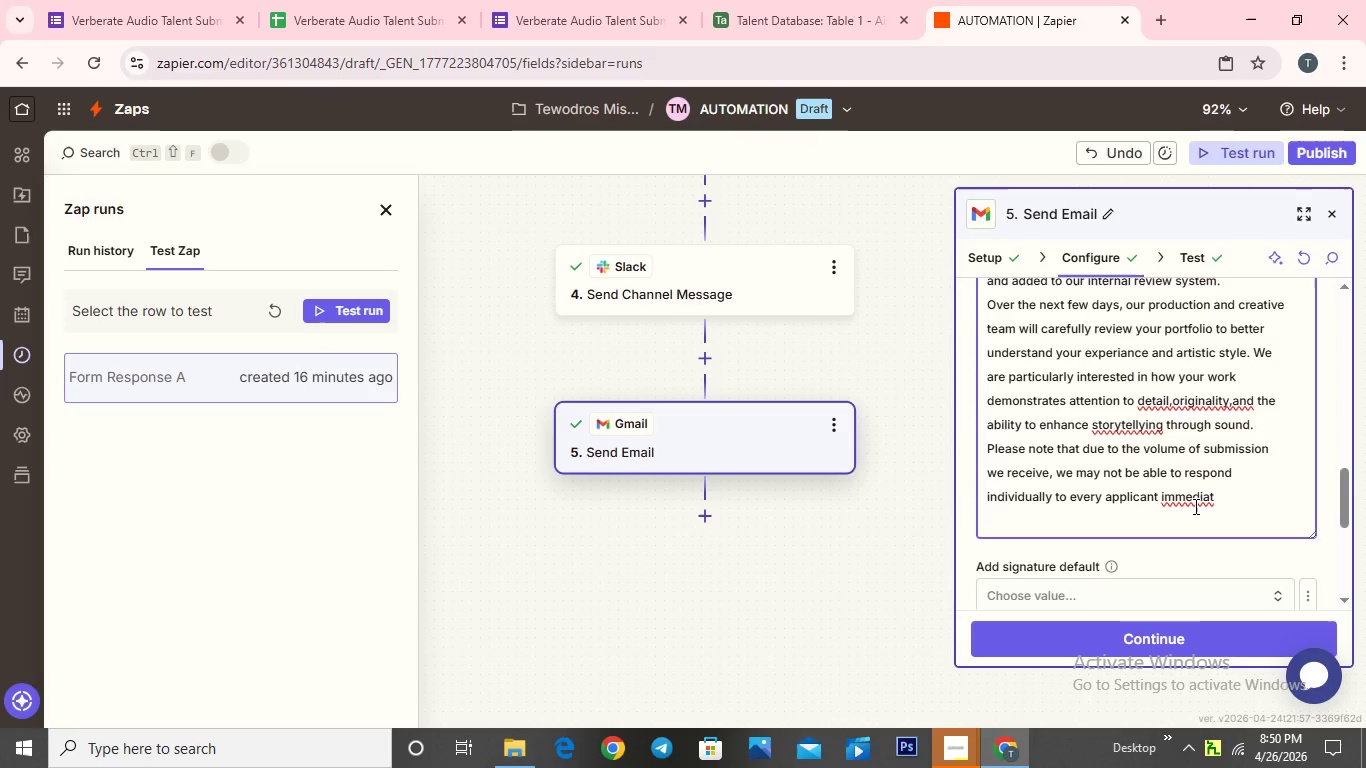 
type(ly)
 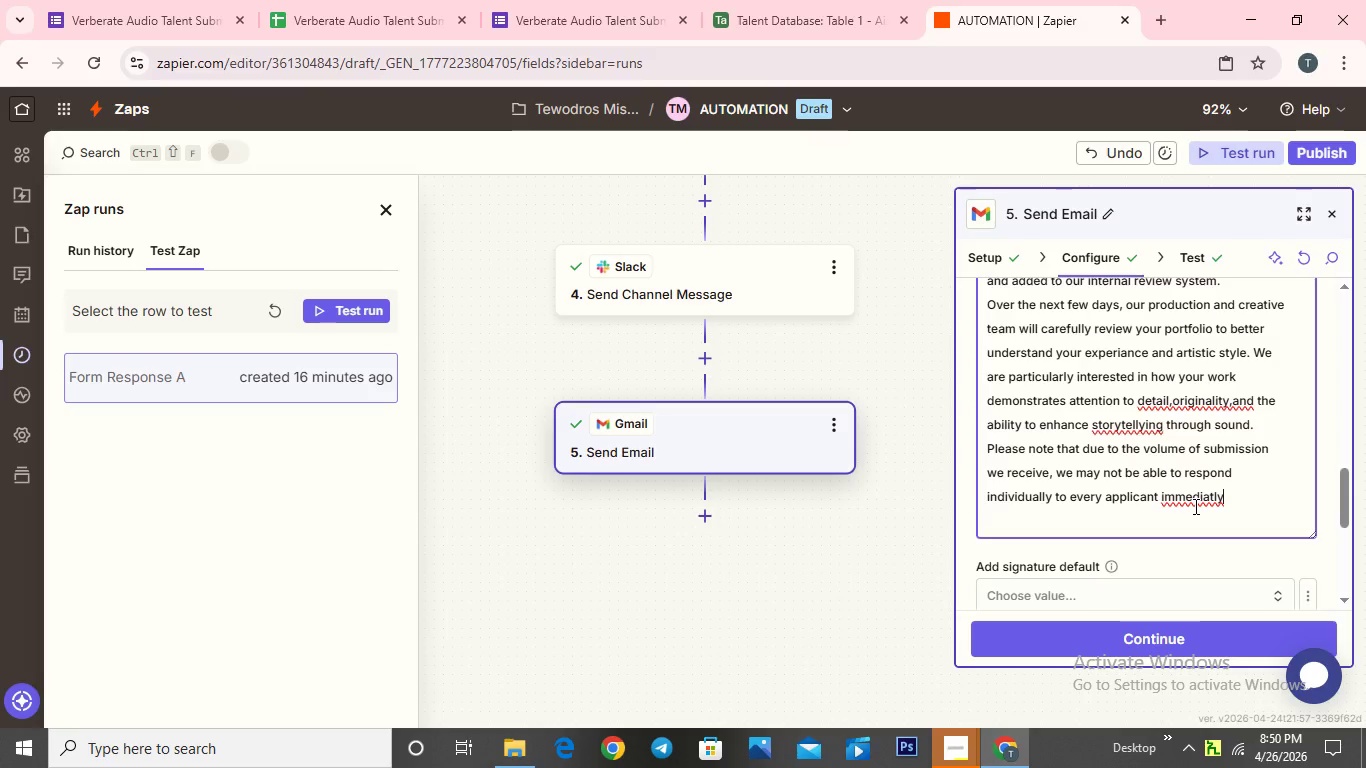 
type(. However, if your profile aligns wih hw)
key(Backspace)
type(e upcoming project)
 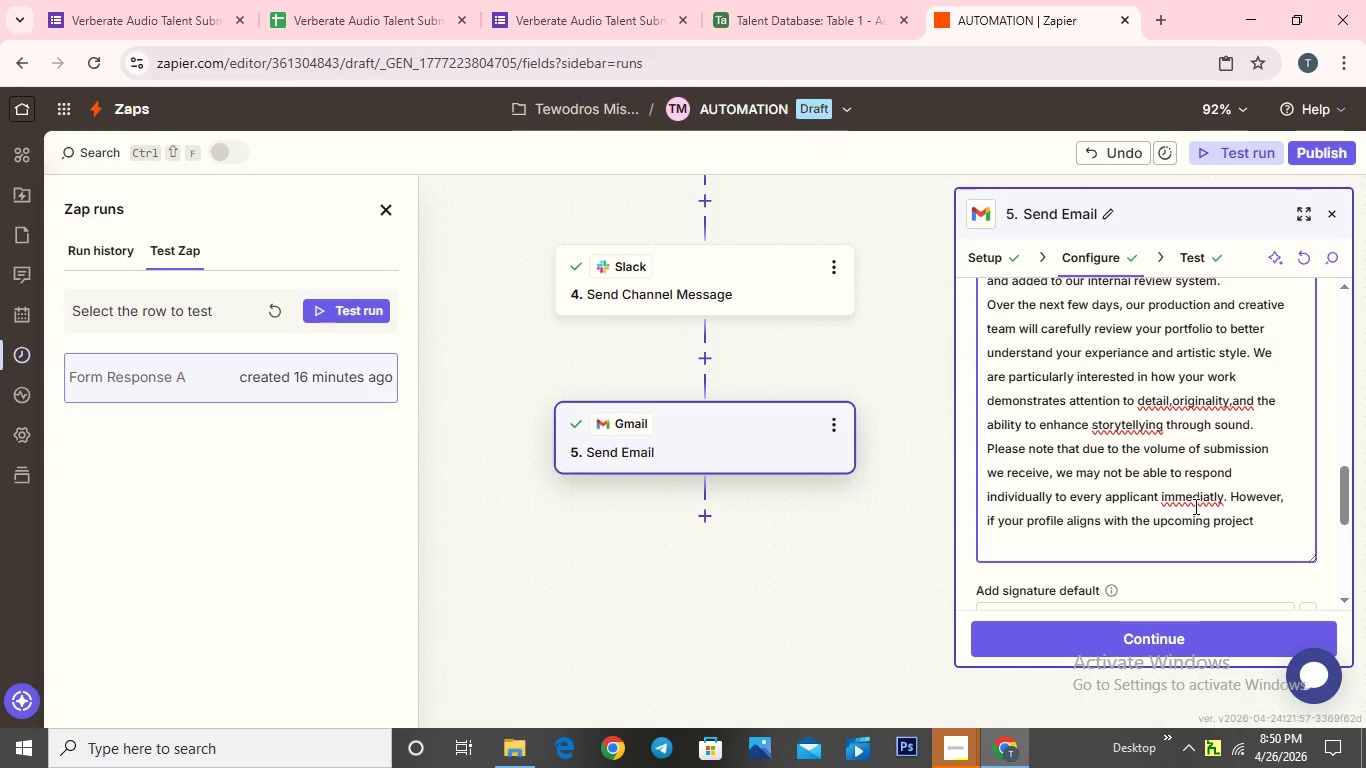 
wait(5.95)
 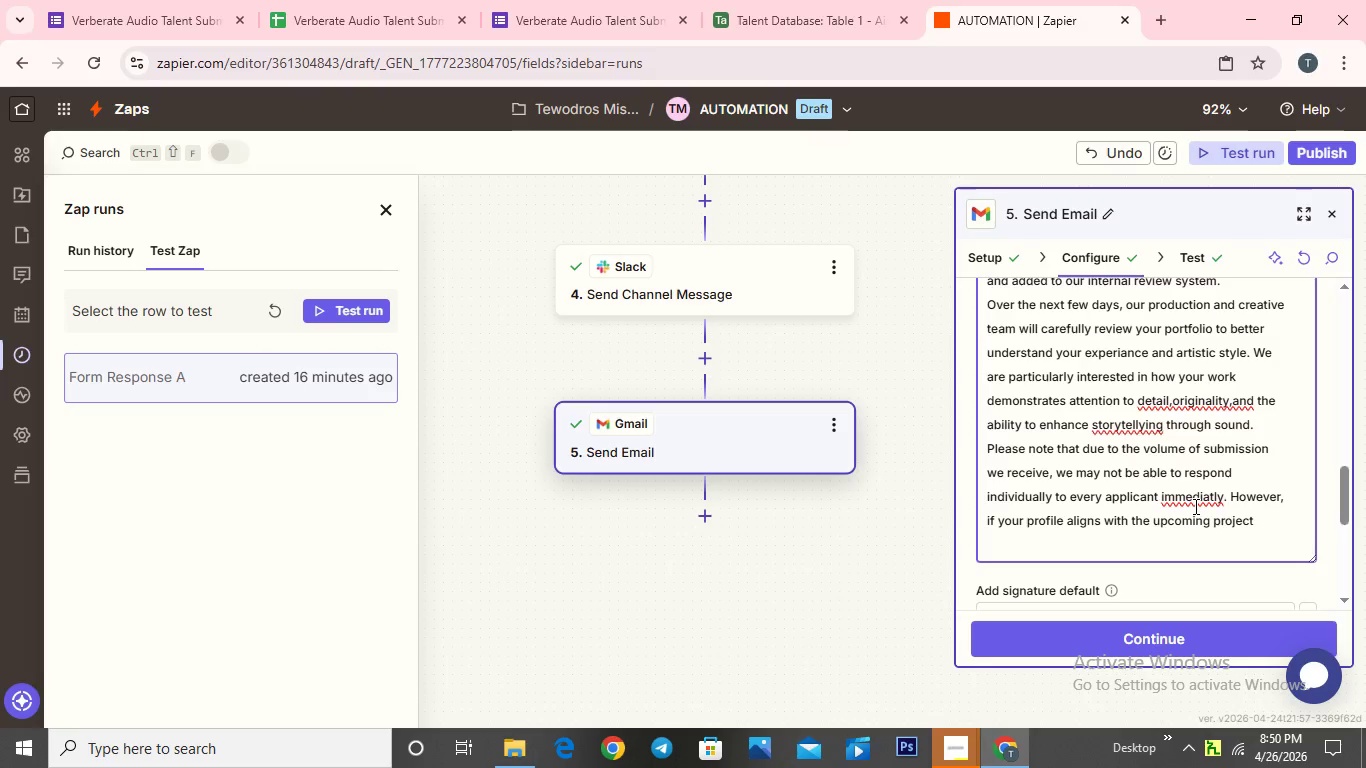 
type( )
key(Backspace)
type( or casting need, a memberof )
 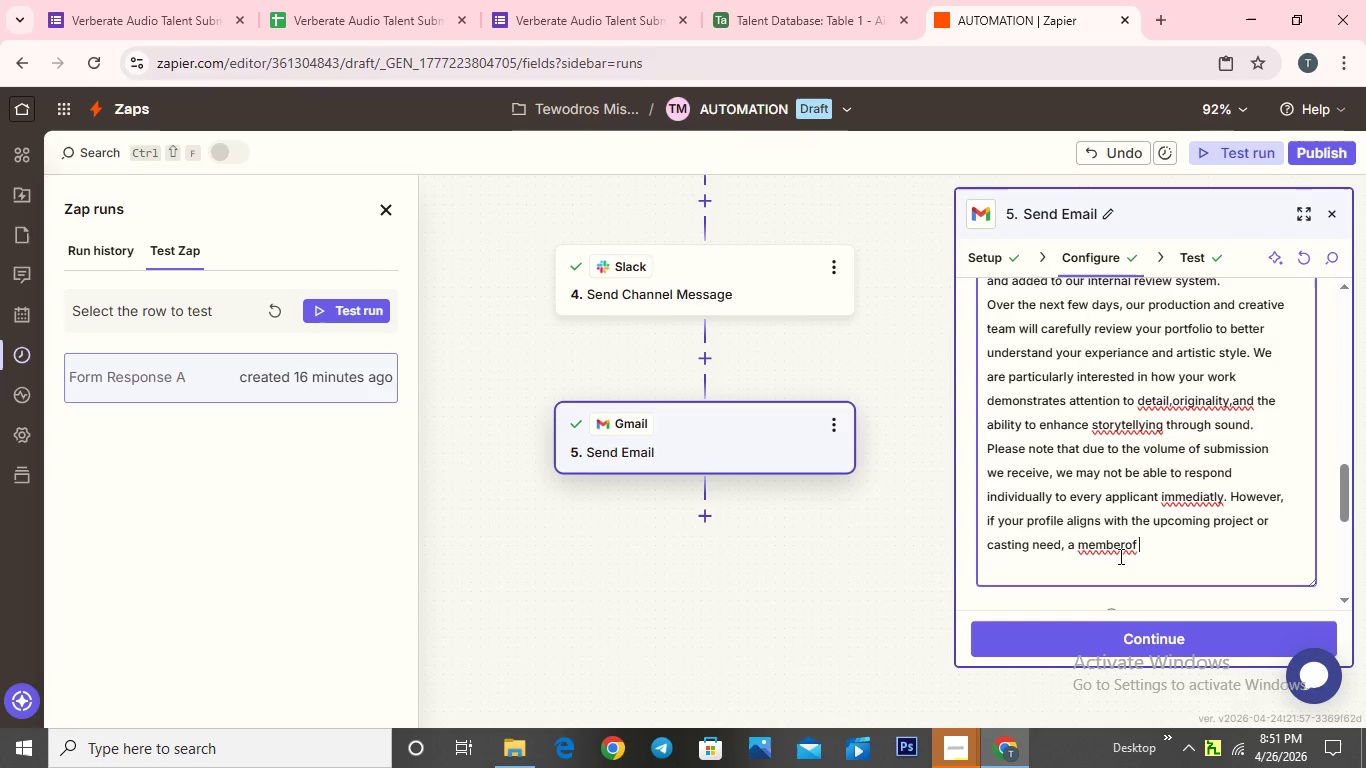 
left_click([1124, 546])
 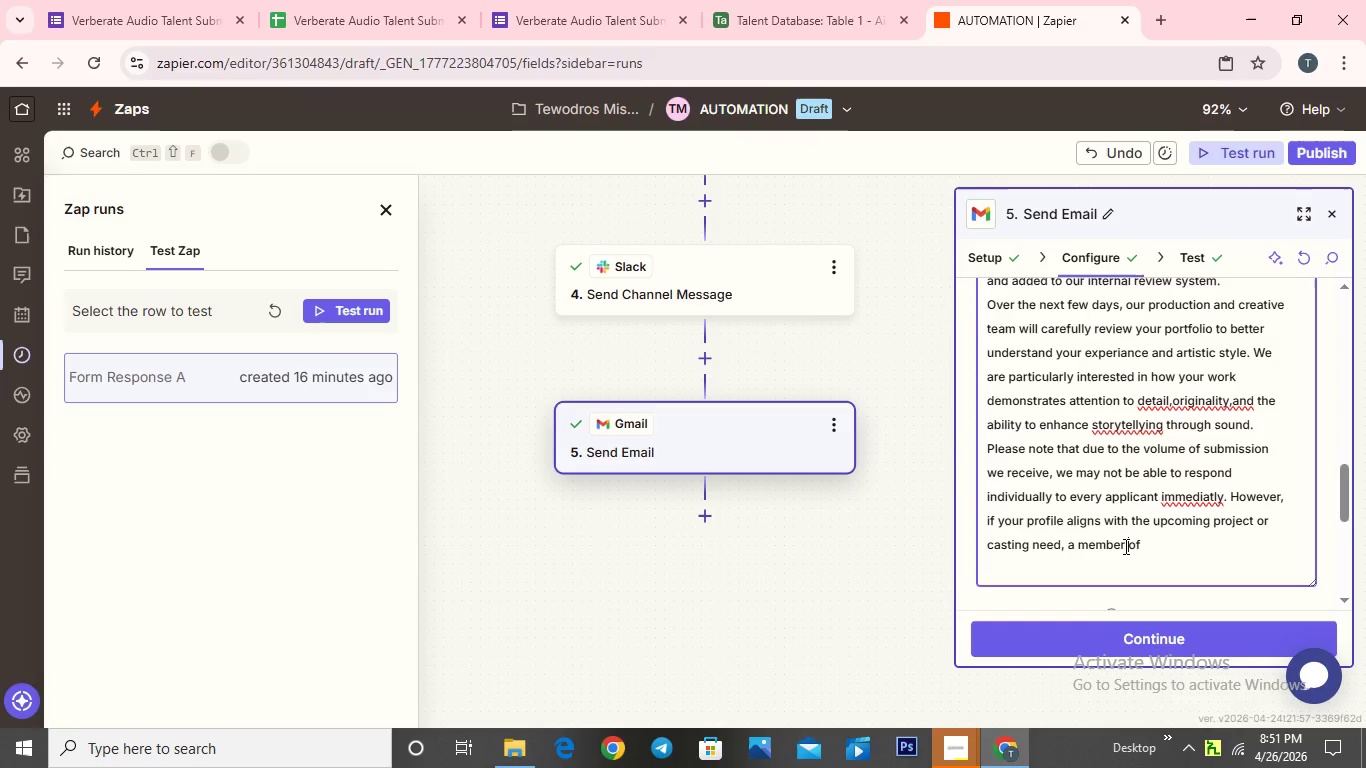 
key(Space)
 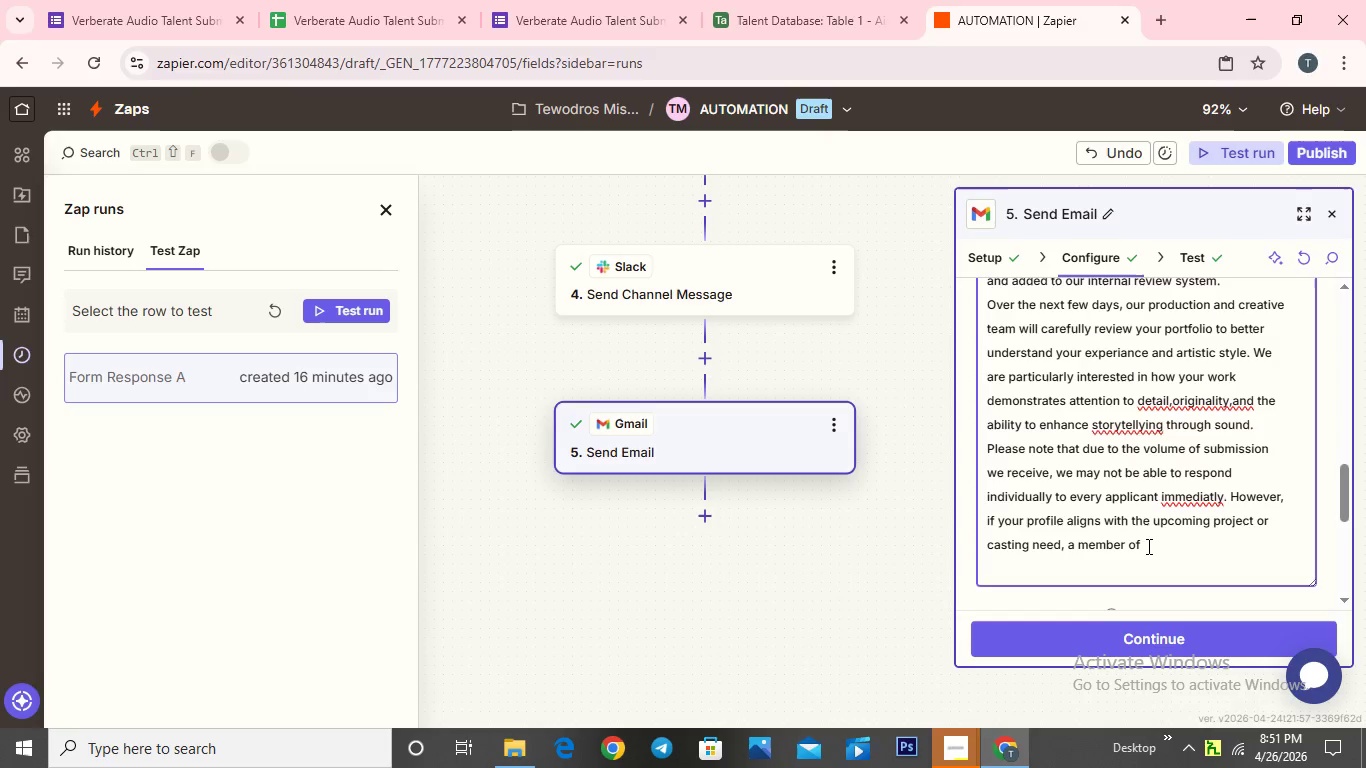 
left_click([1147, 546])
 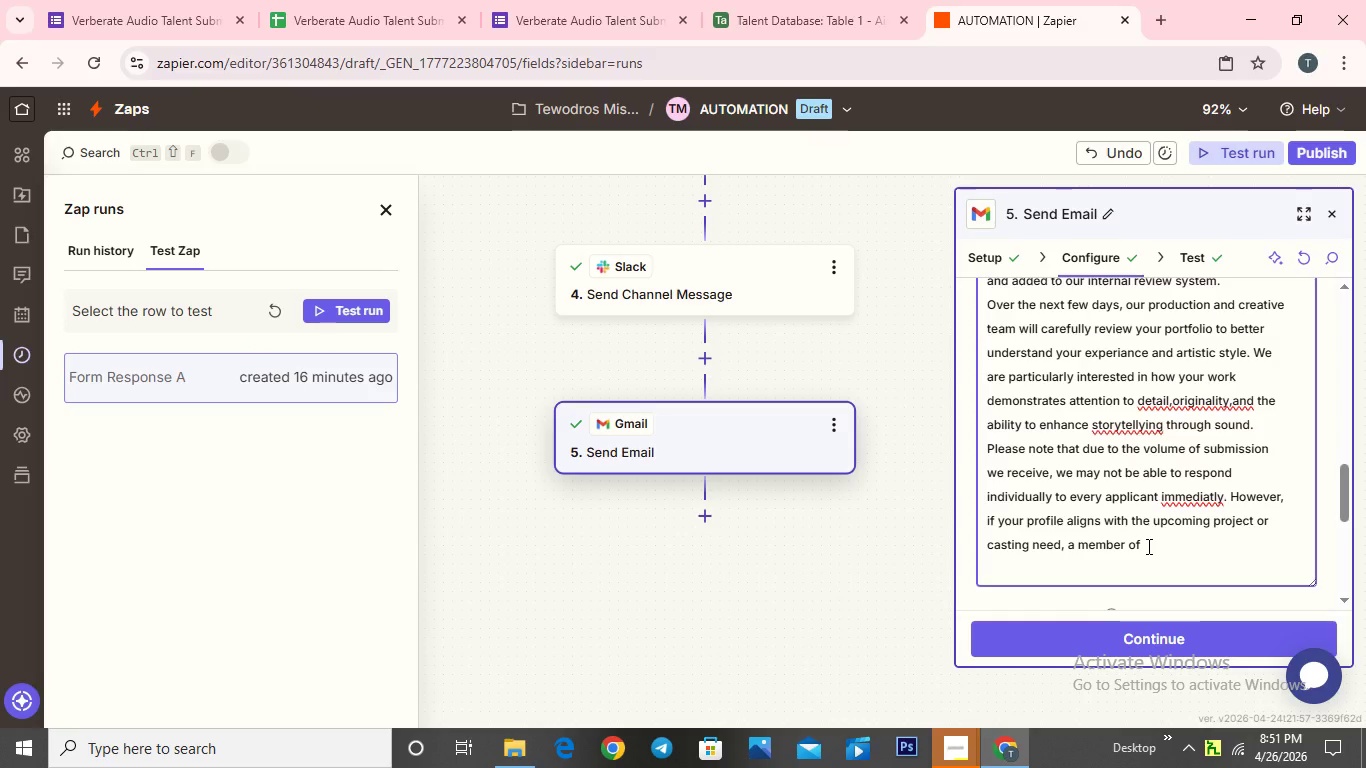 
type(our team will )
 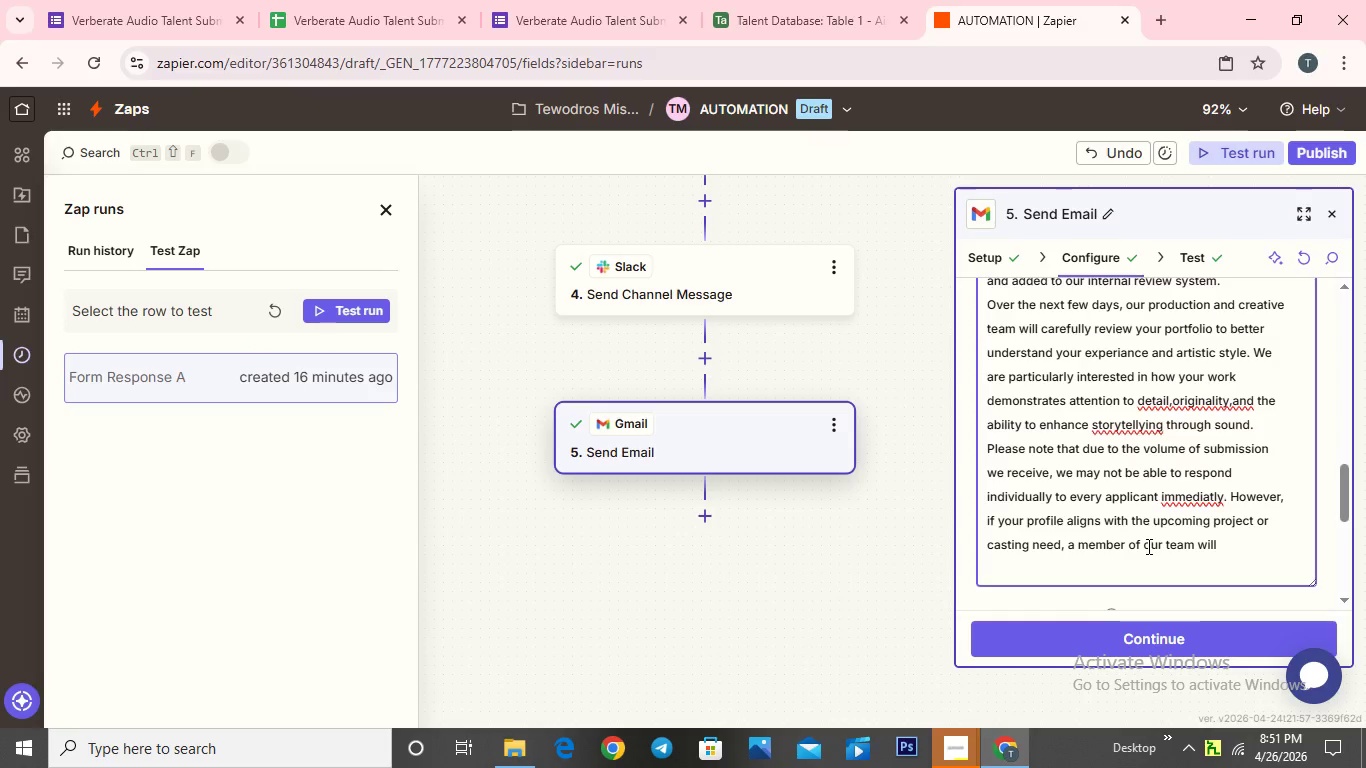 
wait(6.52)
 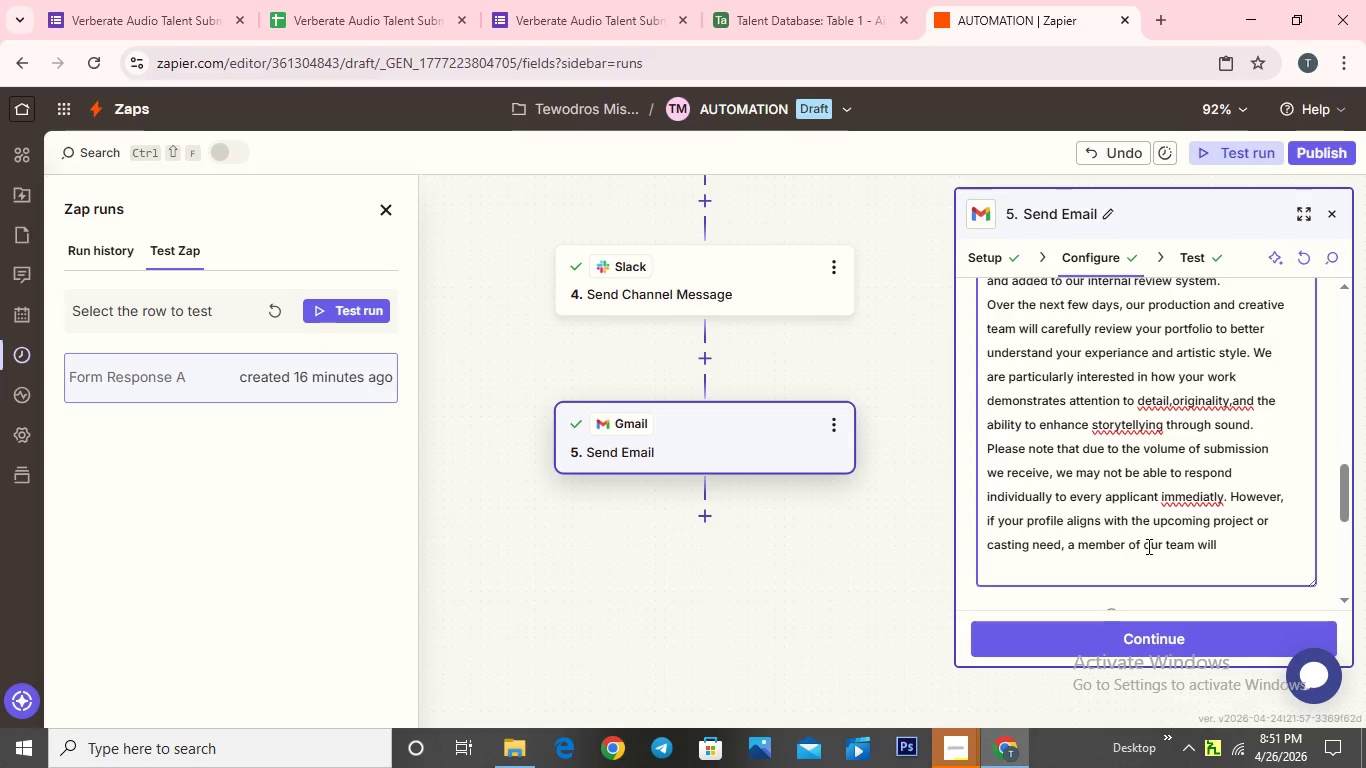 
type(reach out to your)
 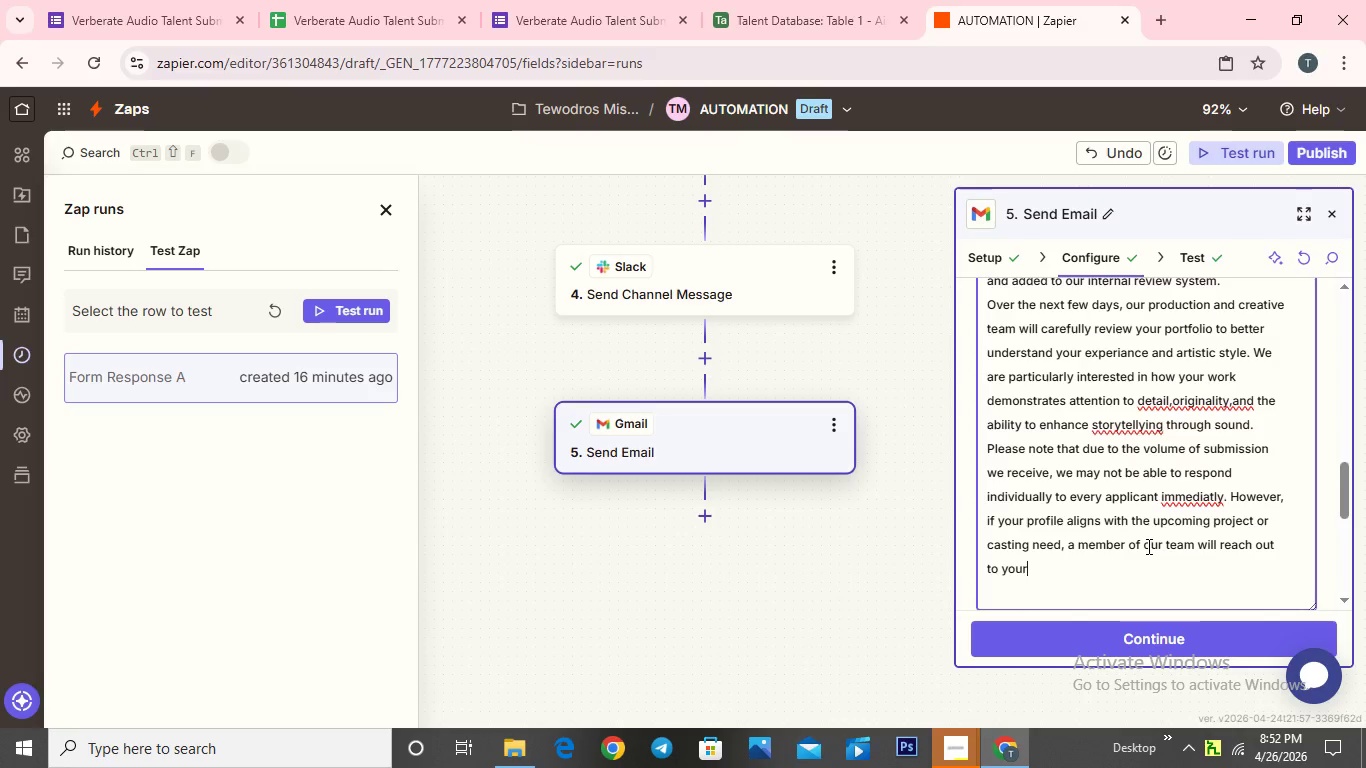 
wait(6.05)
 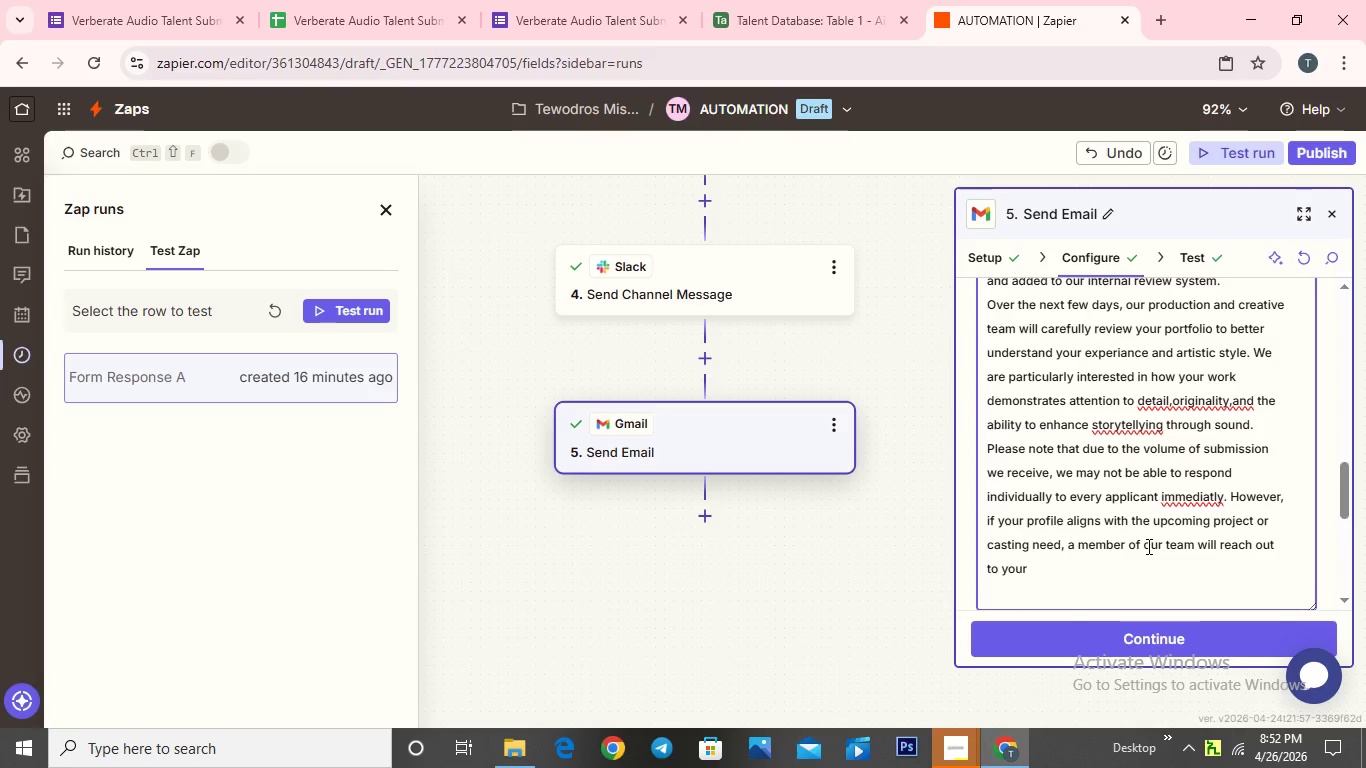 
key(Backspace)
type( directly with)
 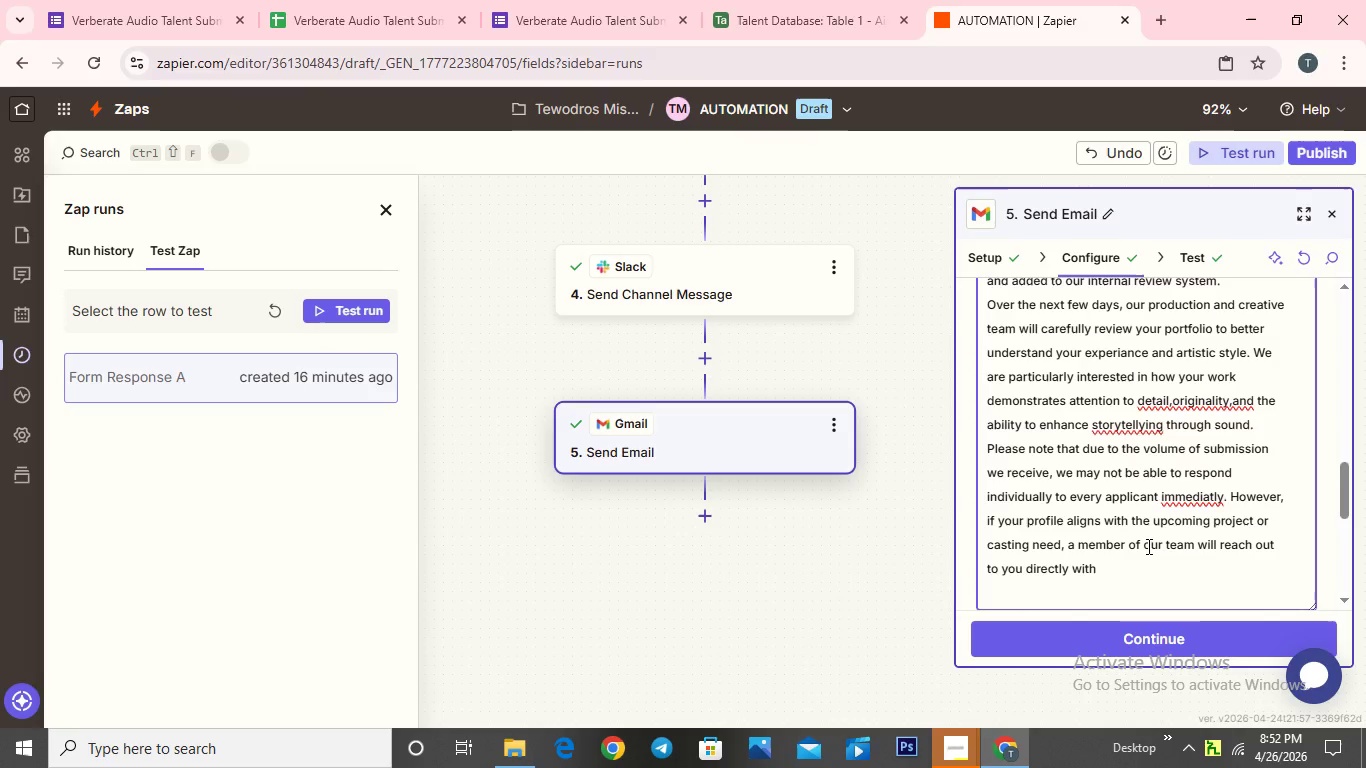 
type( next steps.)
 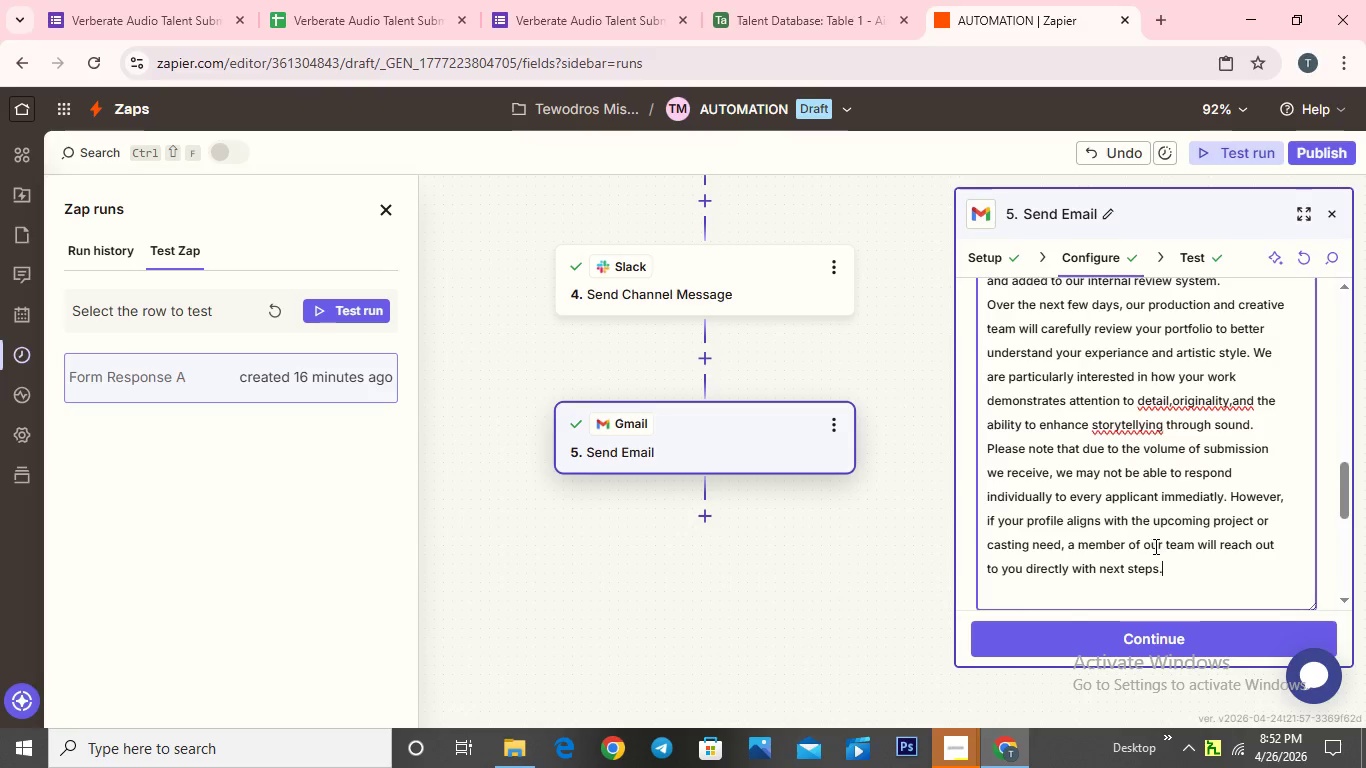 
wait(5.72)
 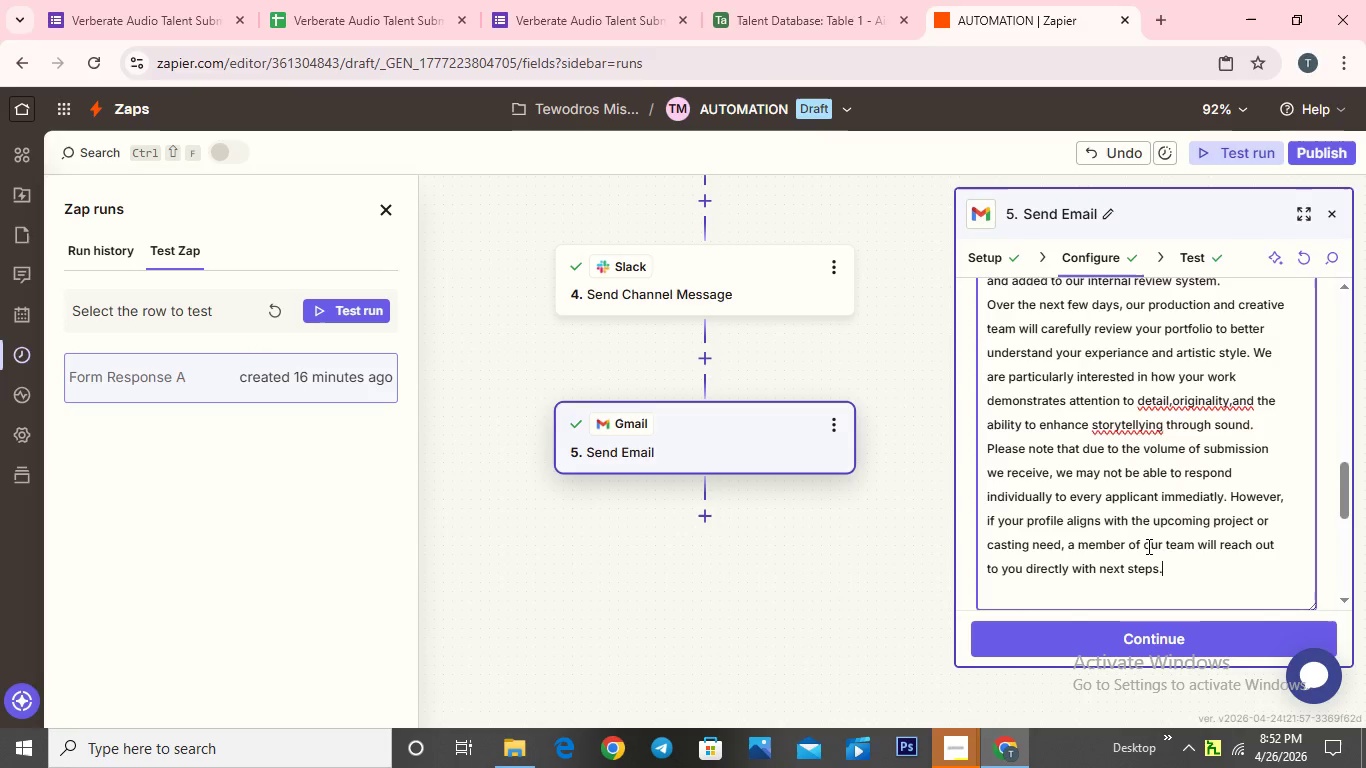 
key(Enter)
 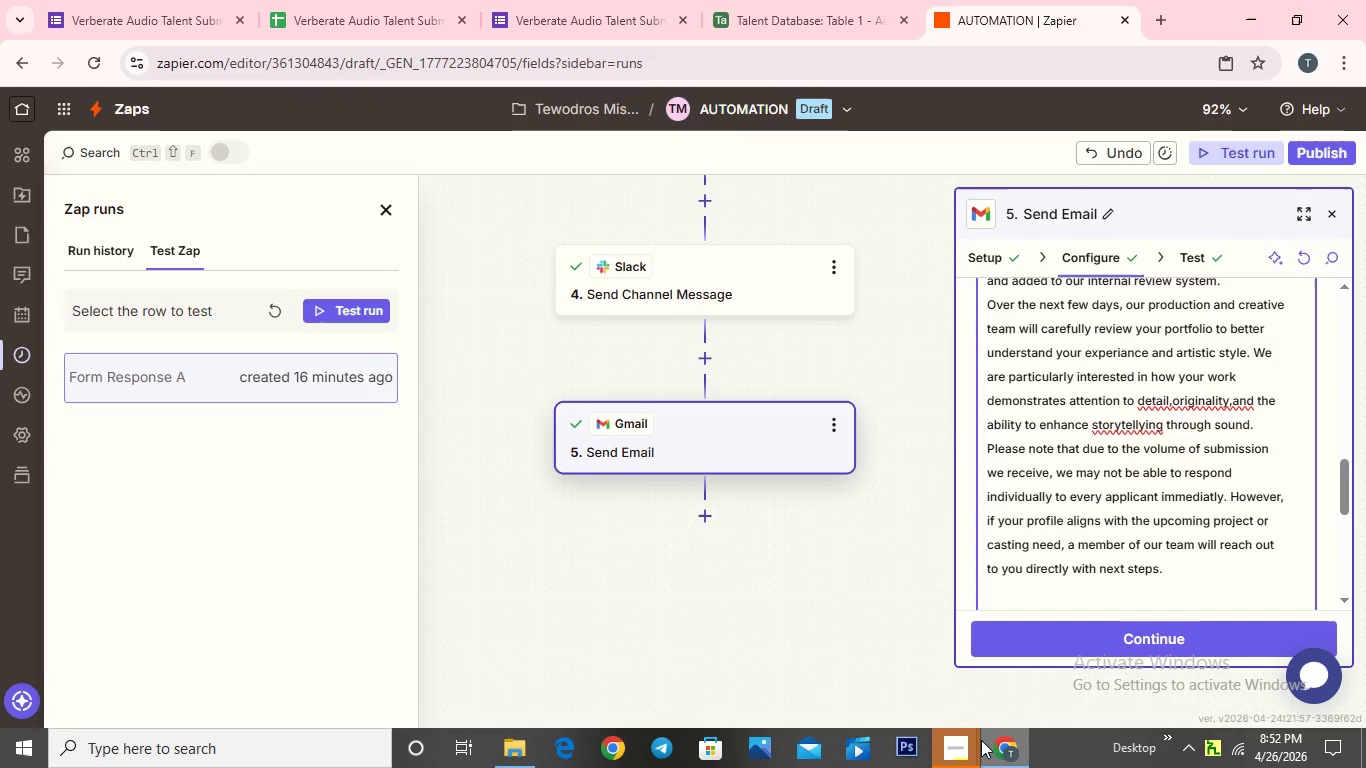 
left_click([968, 734])
 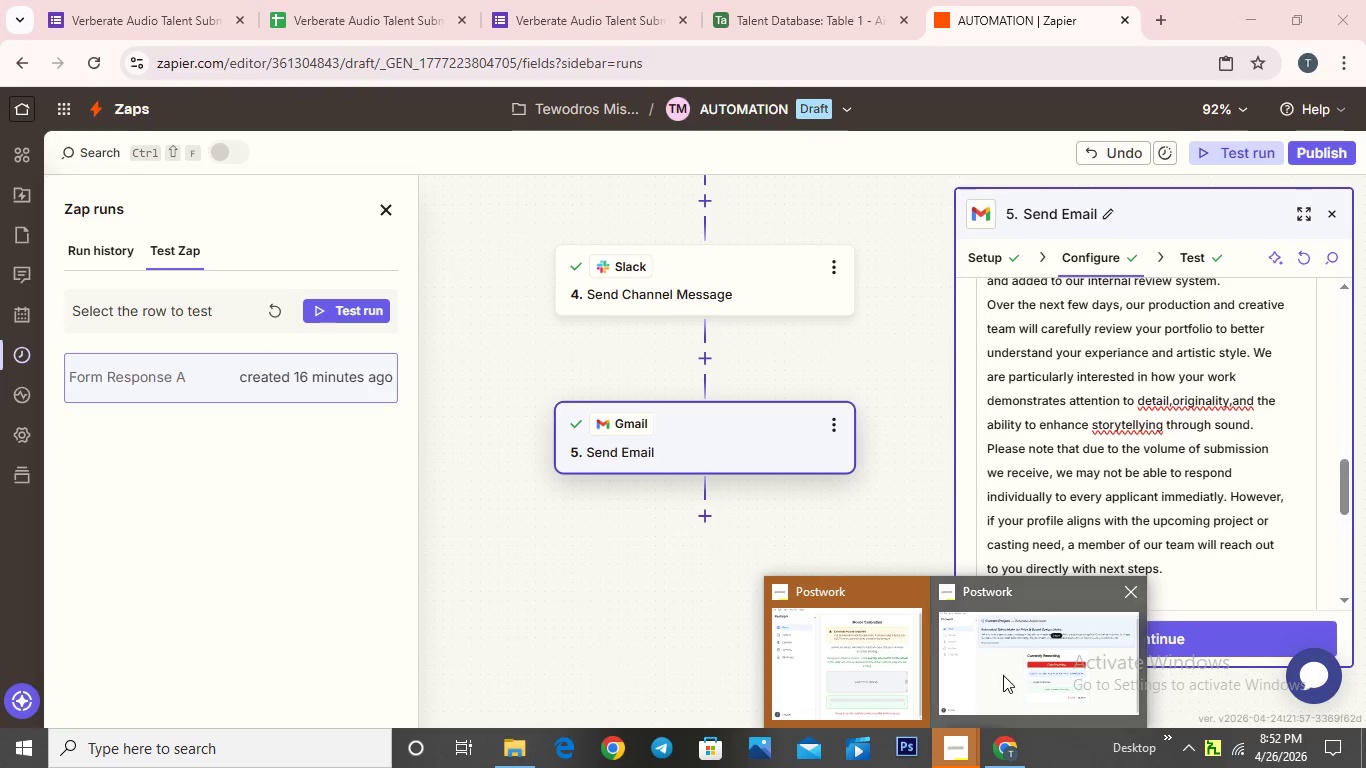 
left_click([1005, 674])